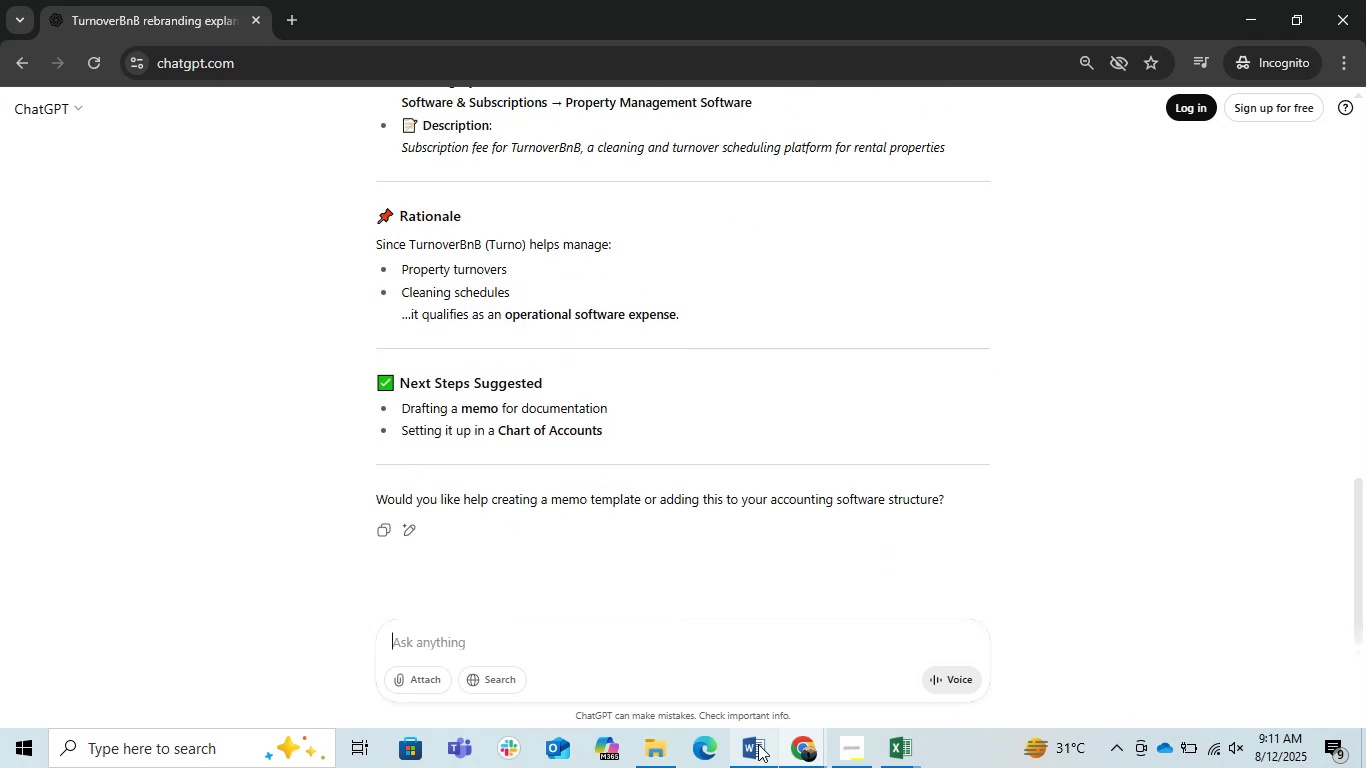 
left_click([793, 758])
 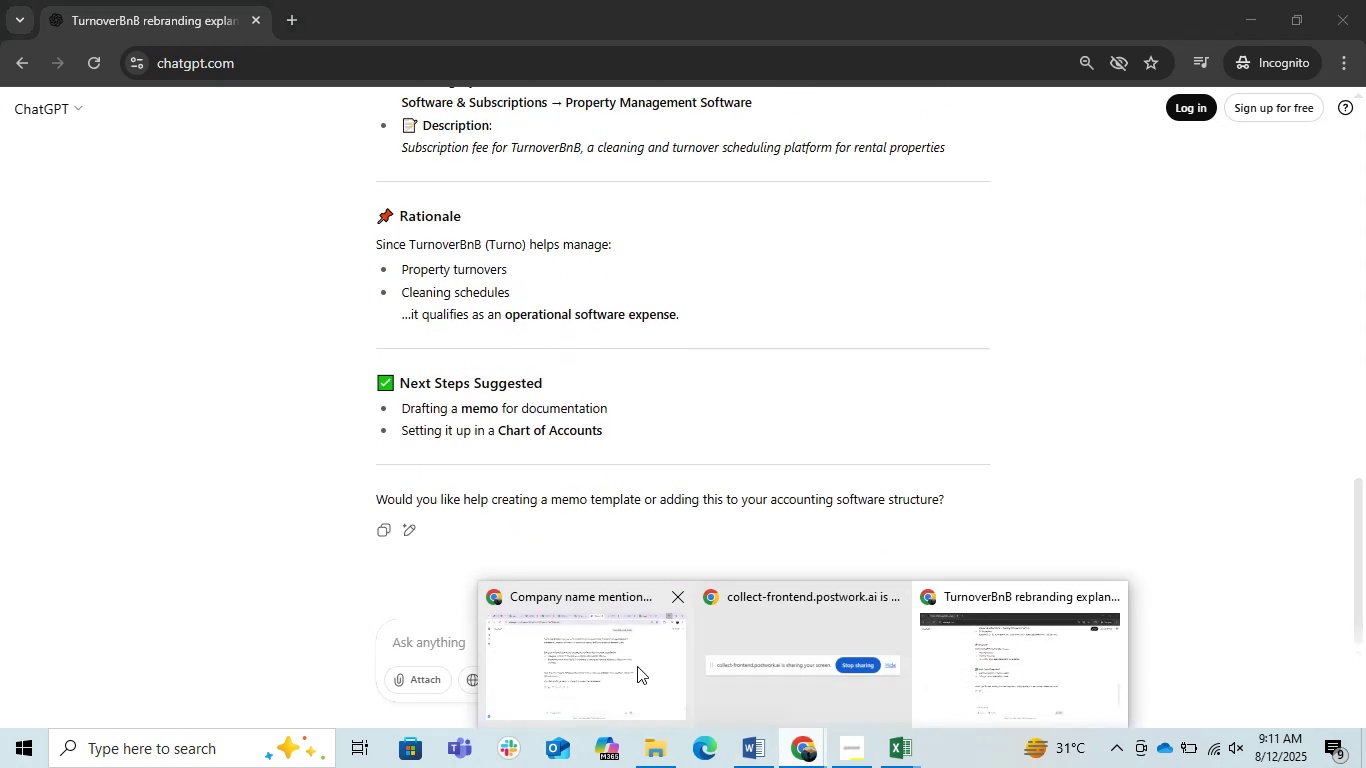 
left_click([637, 666])
 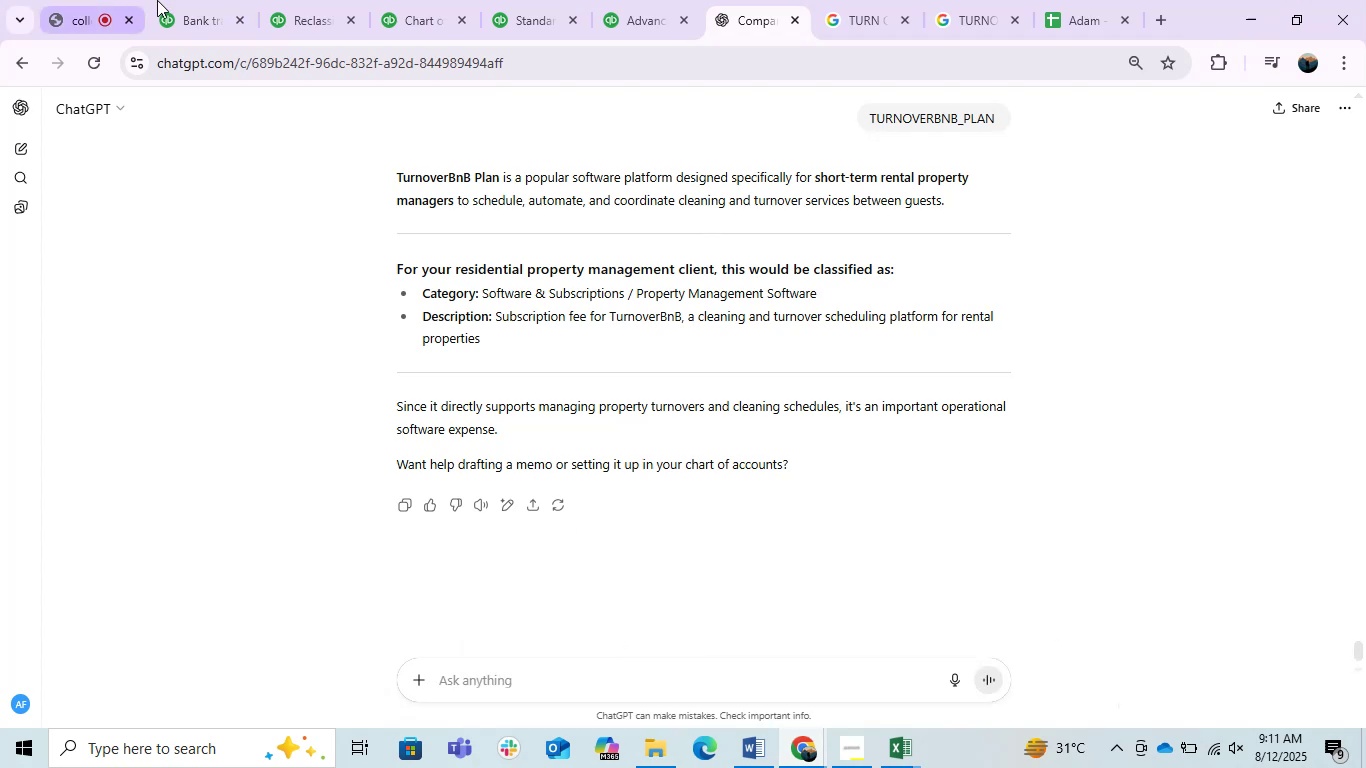 
left_click([172, 0])
 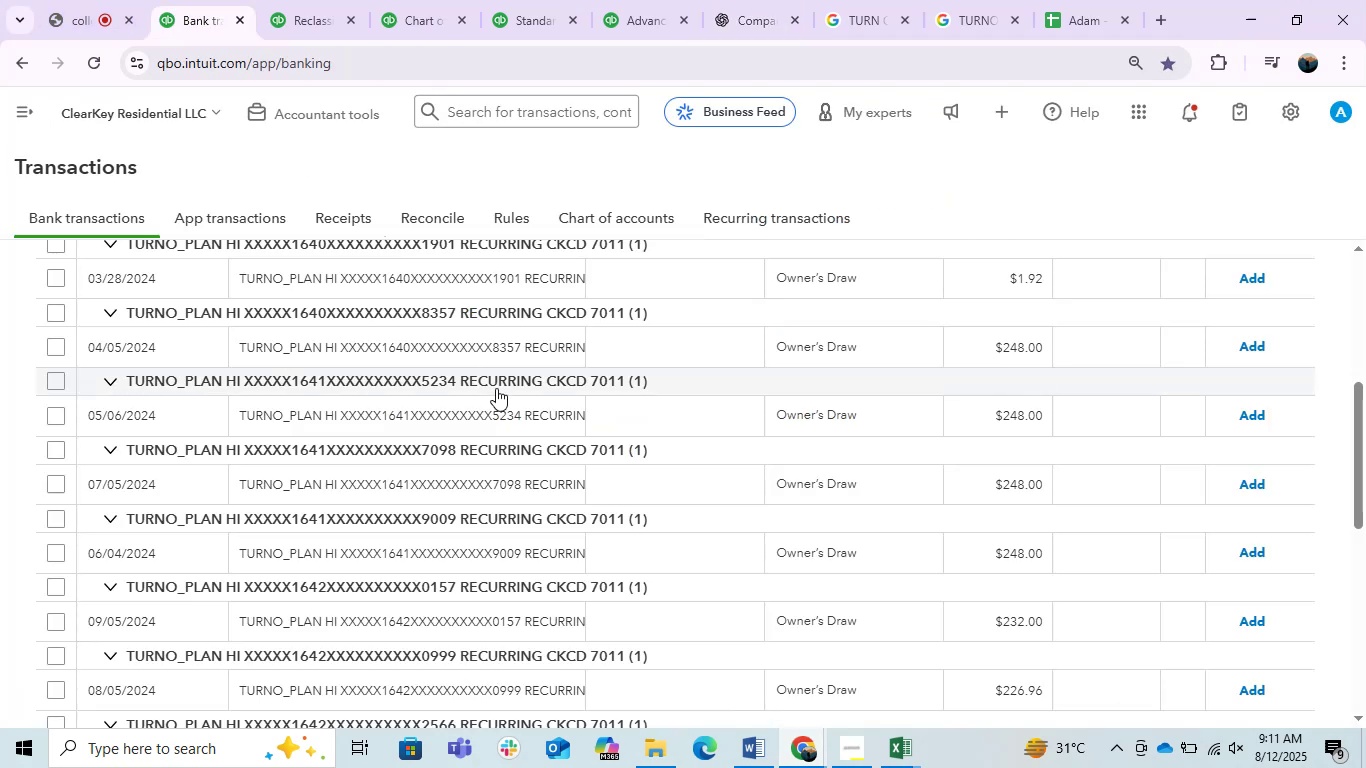 
scroll: coordinate [496, 388], scroll_direction: down, amount: 3.0
 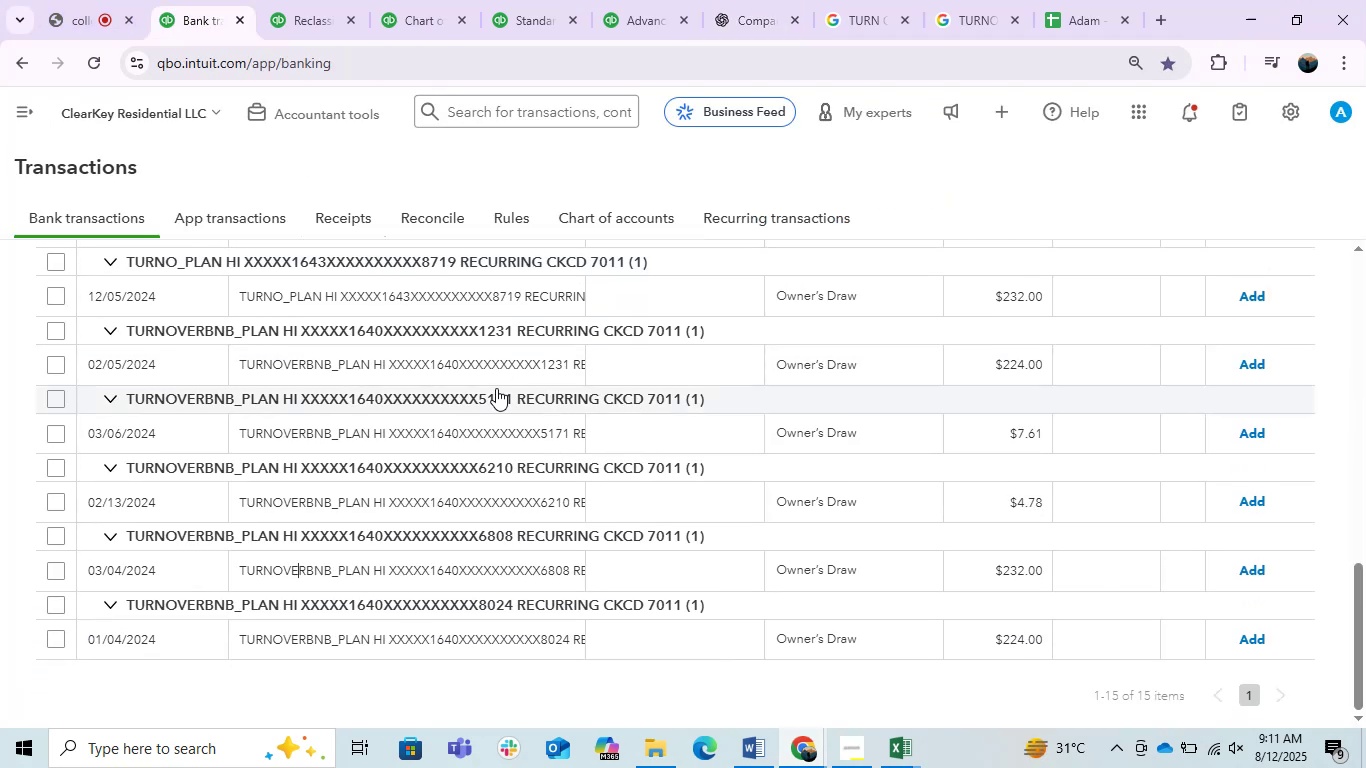 
scroll: coordinate [496, 388], scroll_direction: up, amount: 4.0
 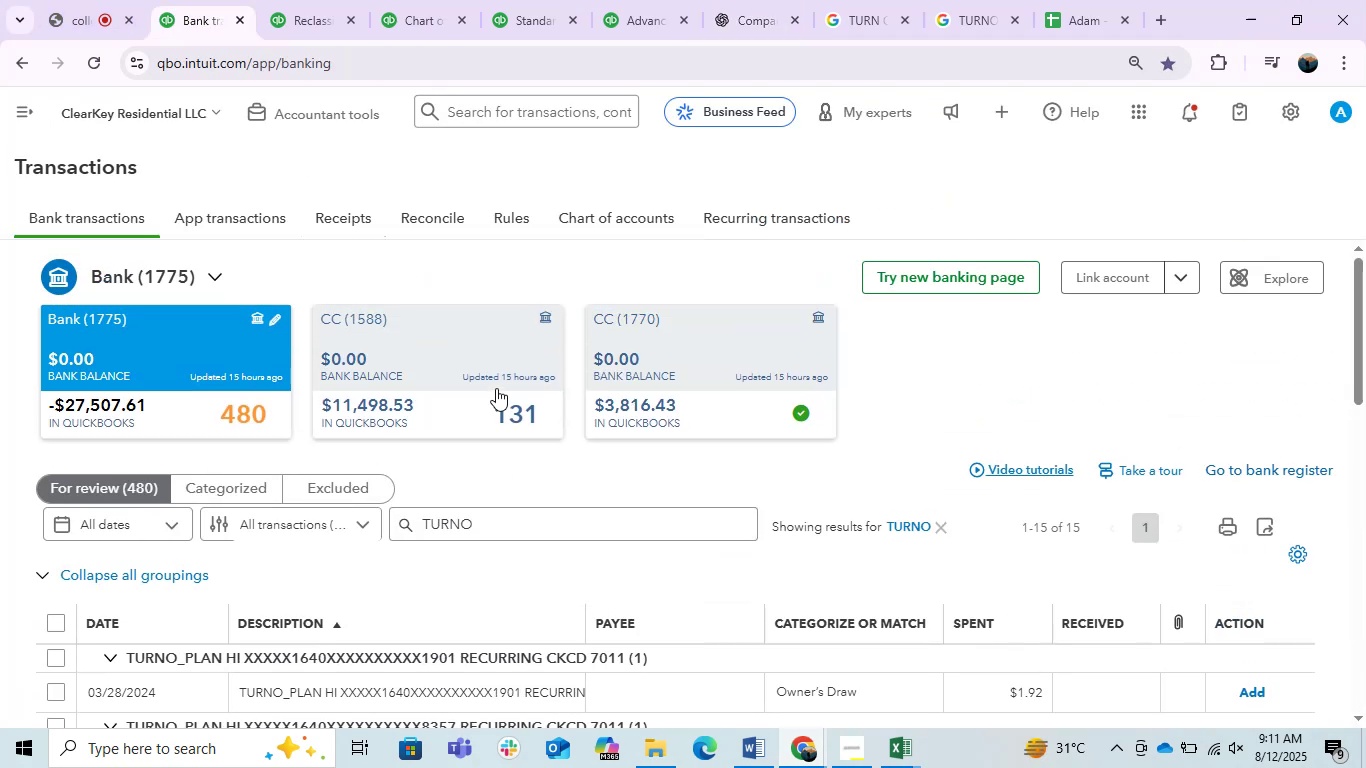 
scroll: coordinate [496, 388], scroll_direction: down, amount: 1.0
 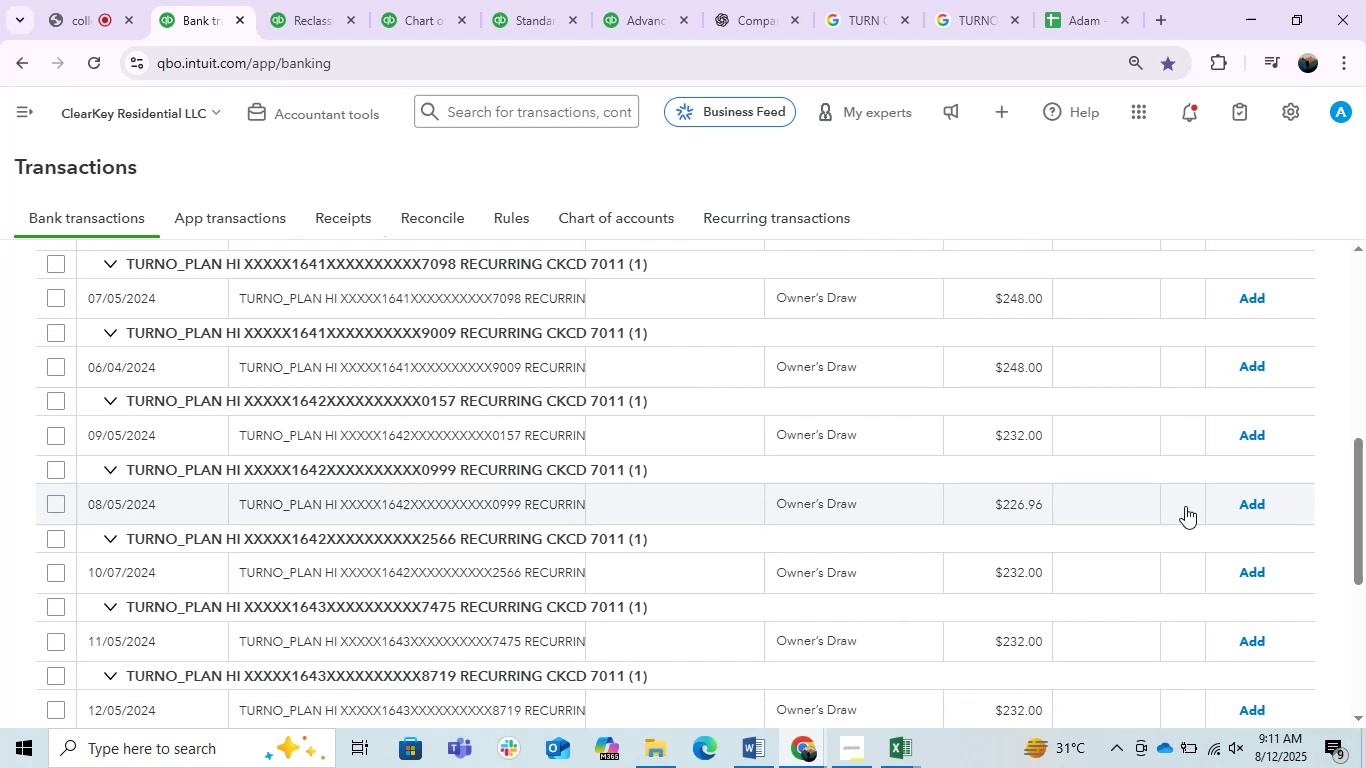 
left_click_drag(start_coordinate=[1362, 531], to_coordinate=[1365, 639])
 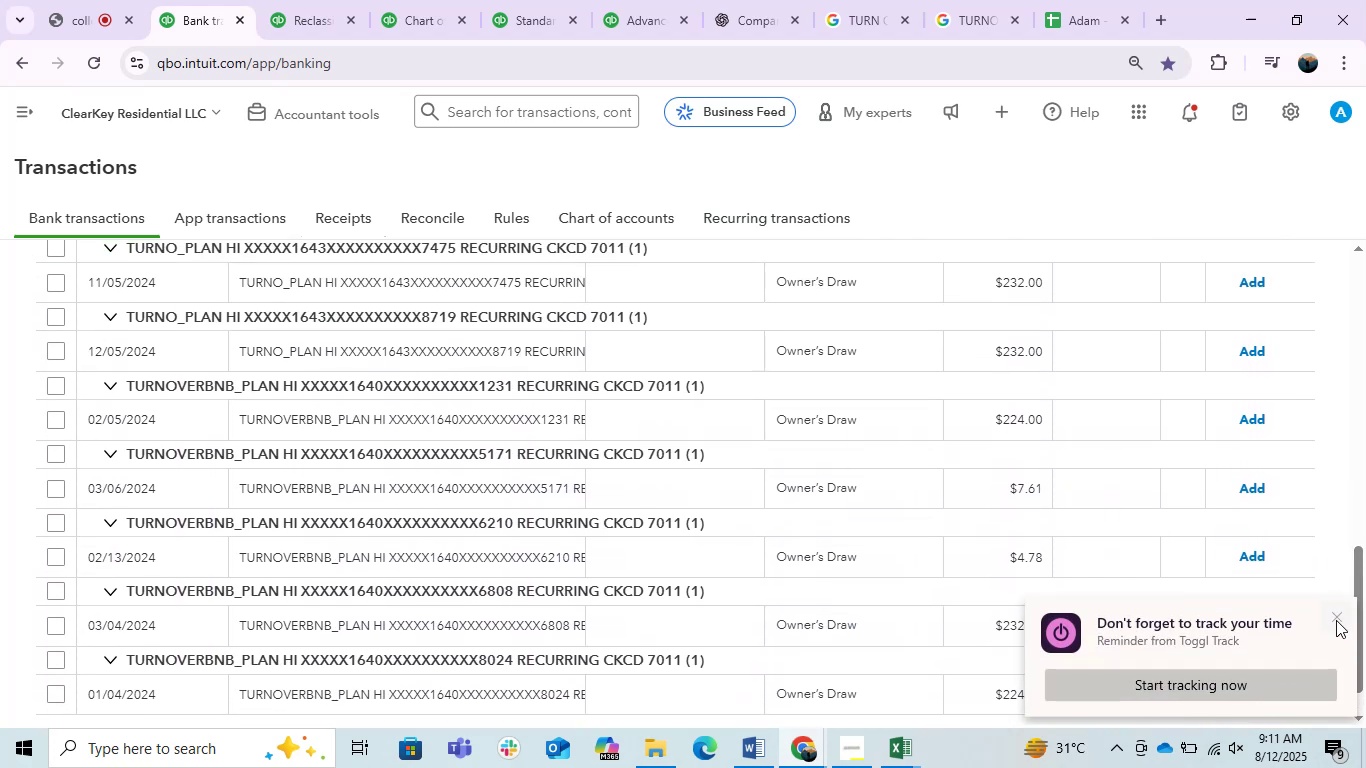 
left_click([1336, 620])
 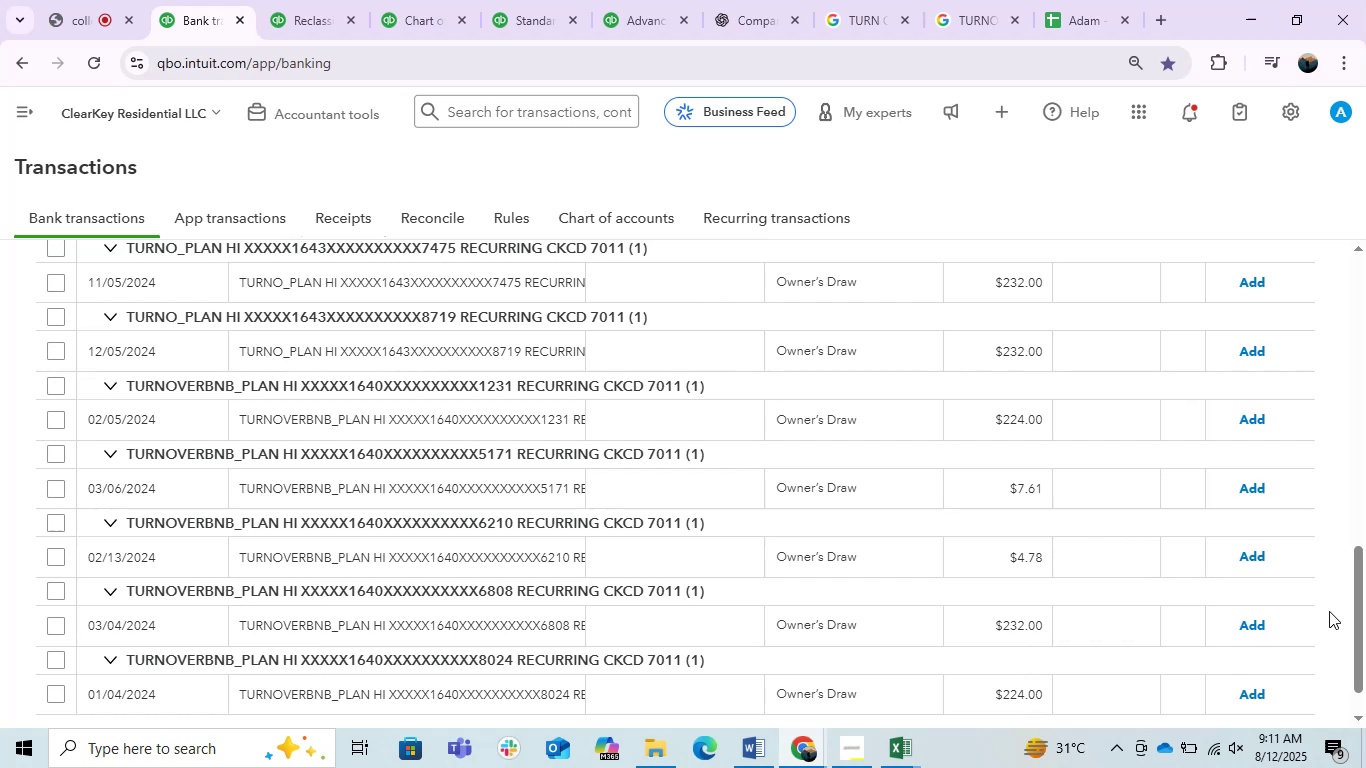 
key(PrintScreen)
 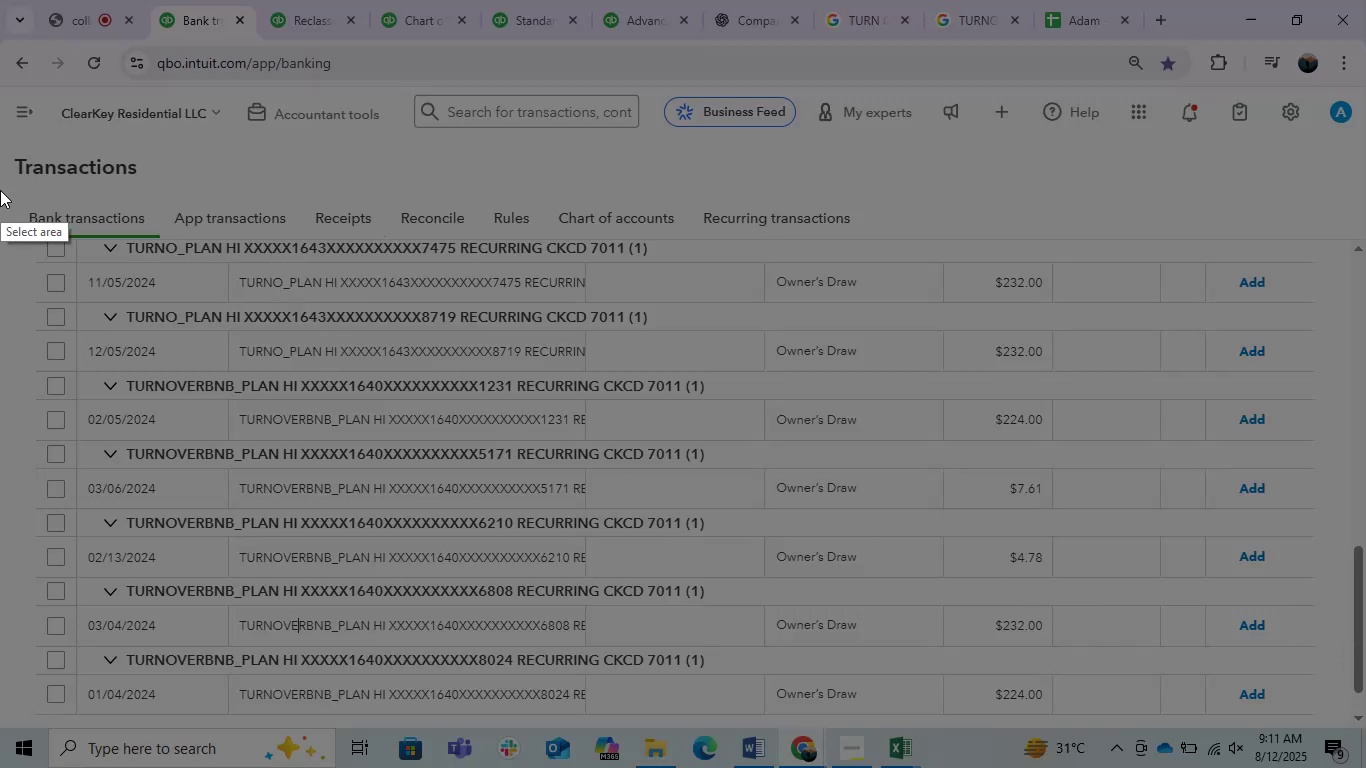 
left_click_drag(start_coordinate=[0, 141], to_coordinate=[1357, 721])
 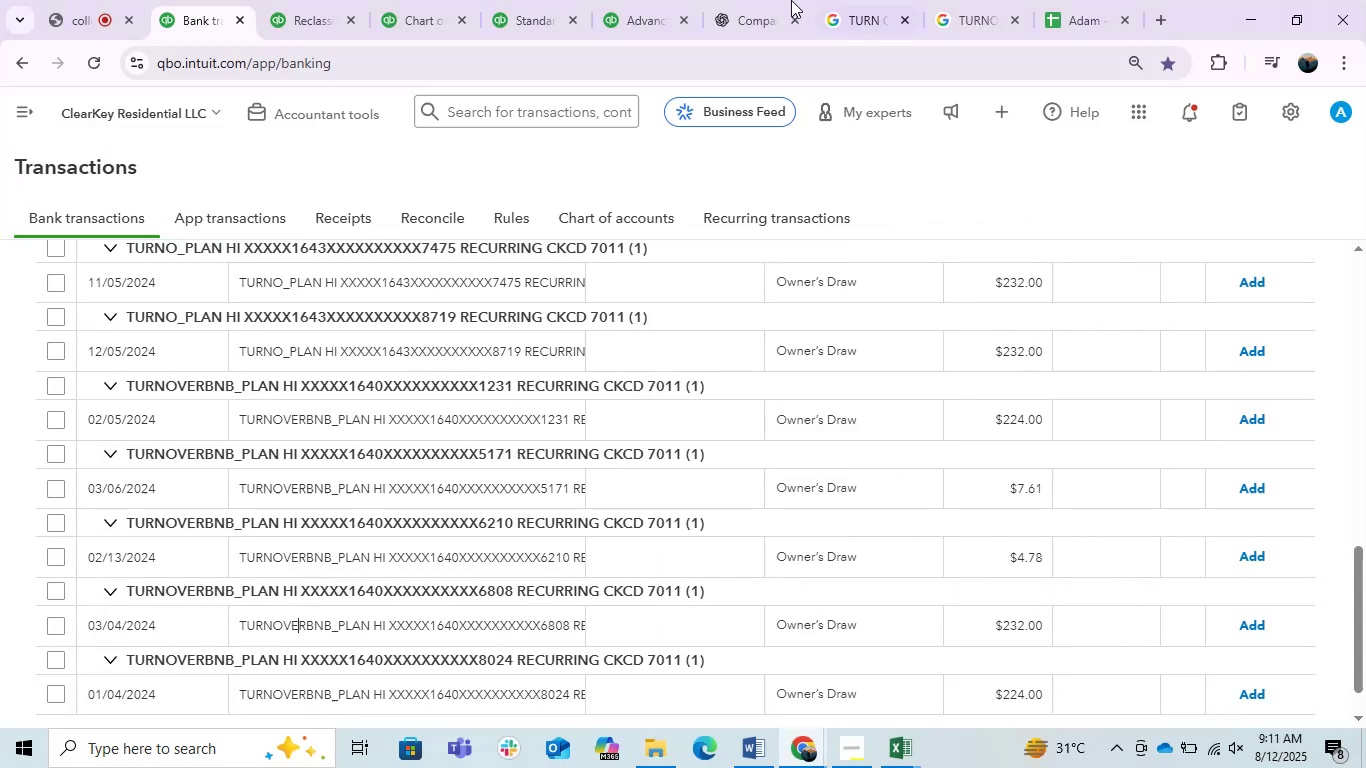 
key(Control+C)
 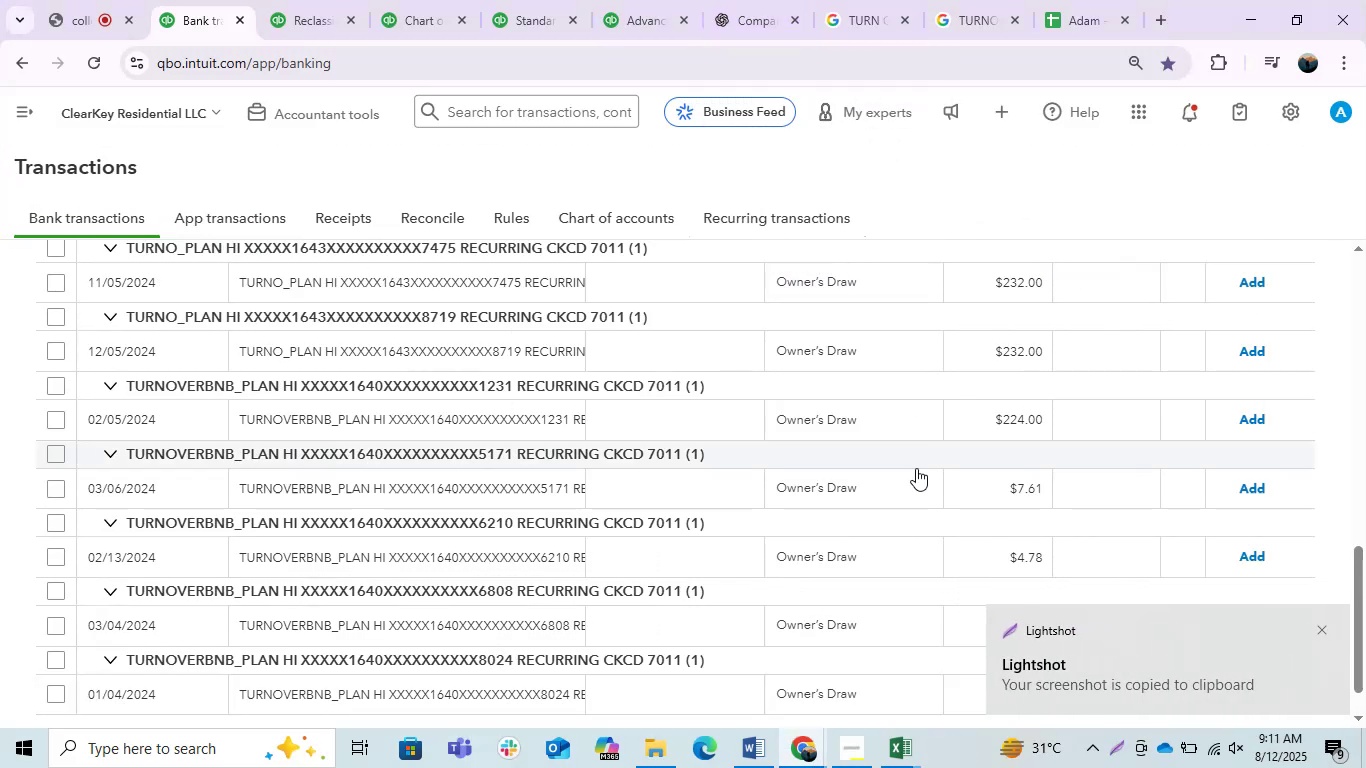 
left_click([805, 752])
 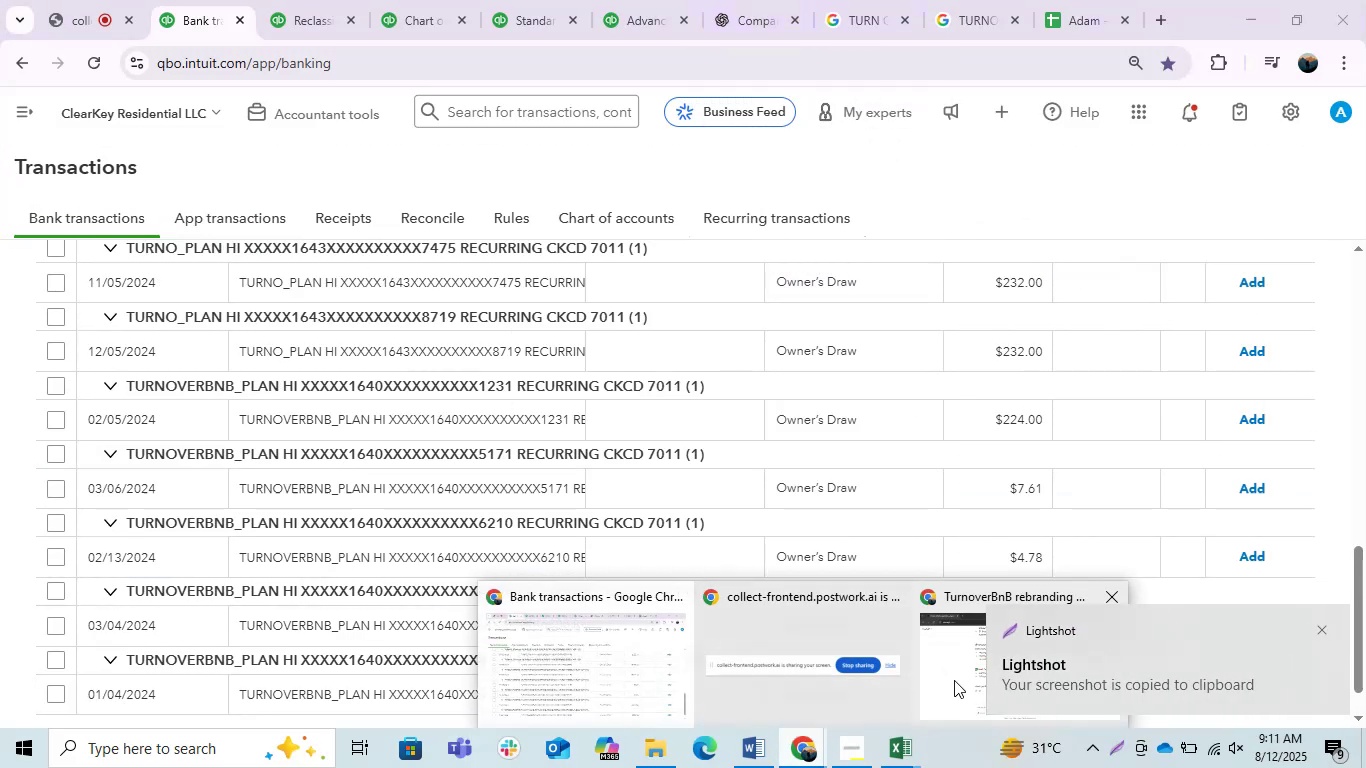 
left_click([958, 678])
 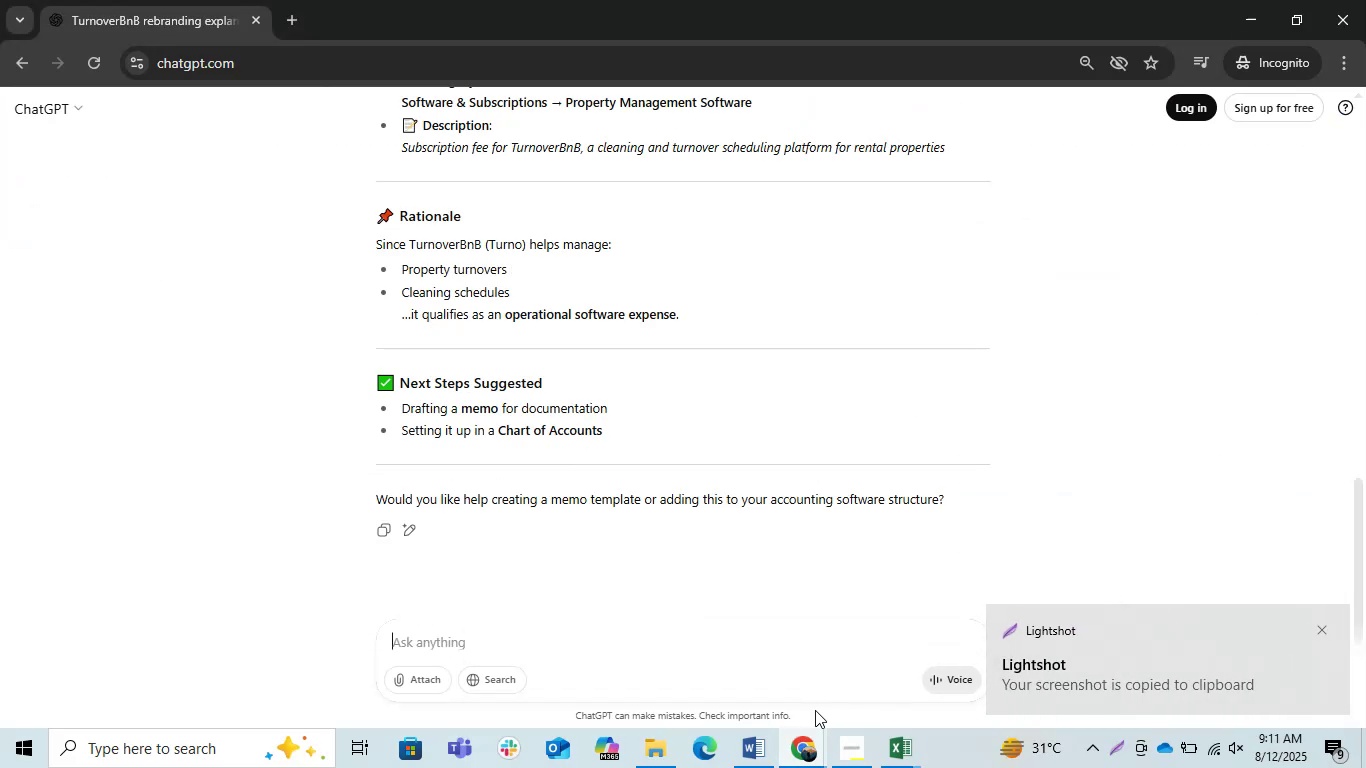 
key(Control+ControlLeft)
 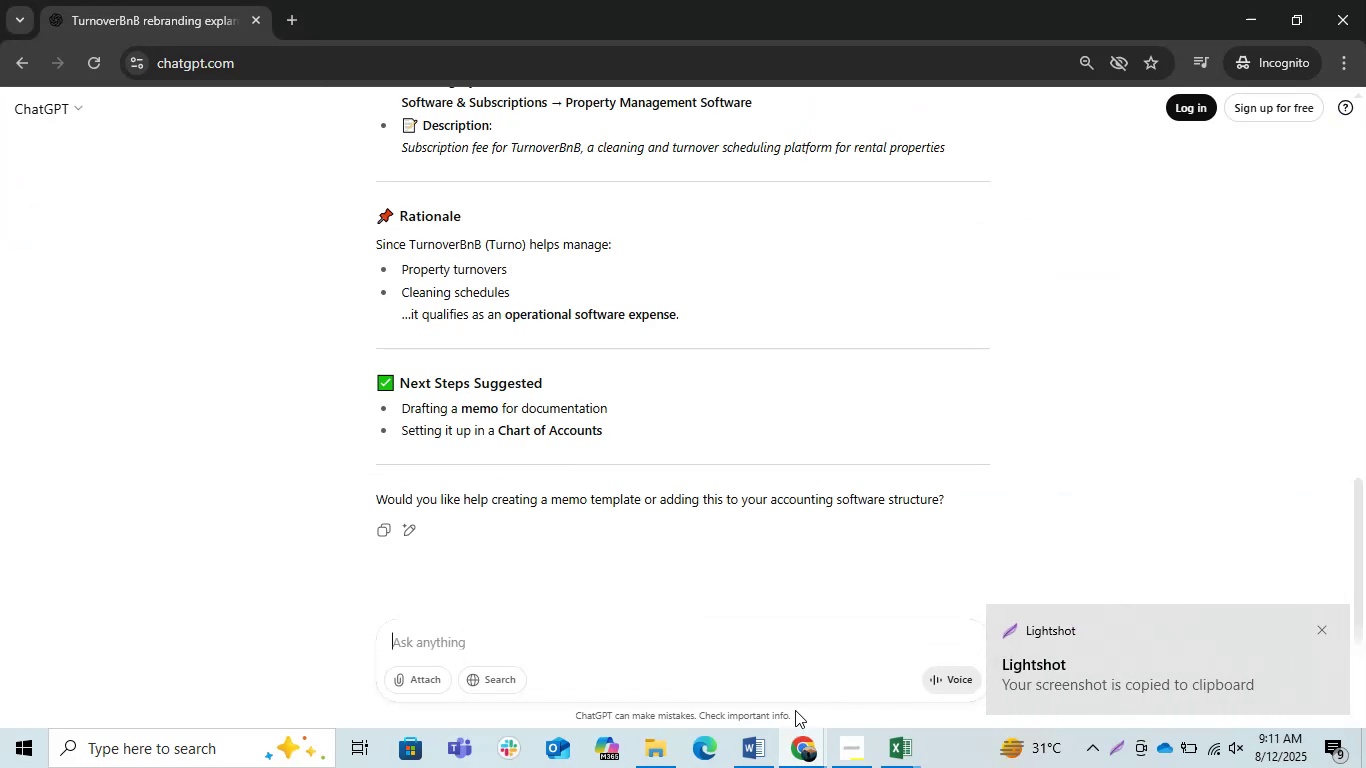 
key(Control+V)
 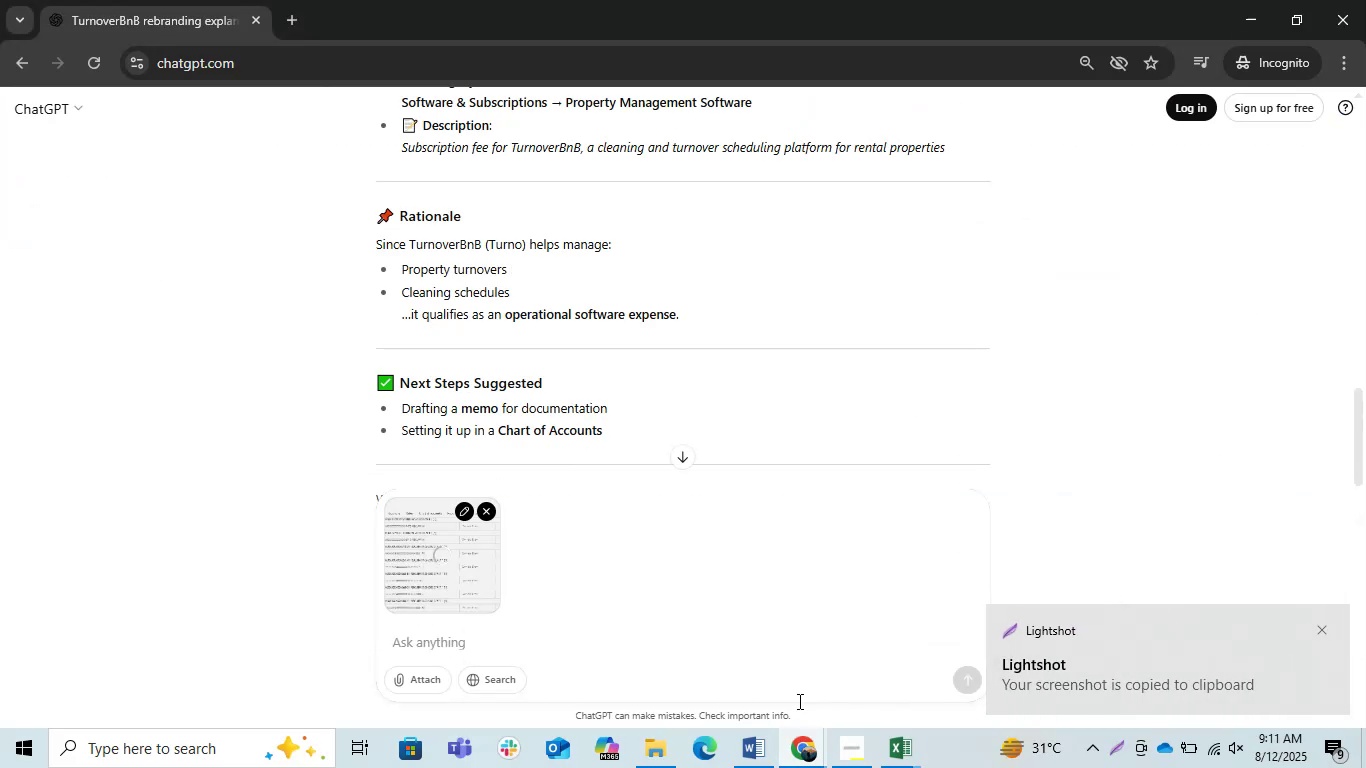 
key(Enter)
 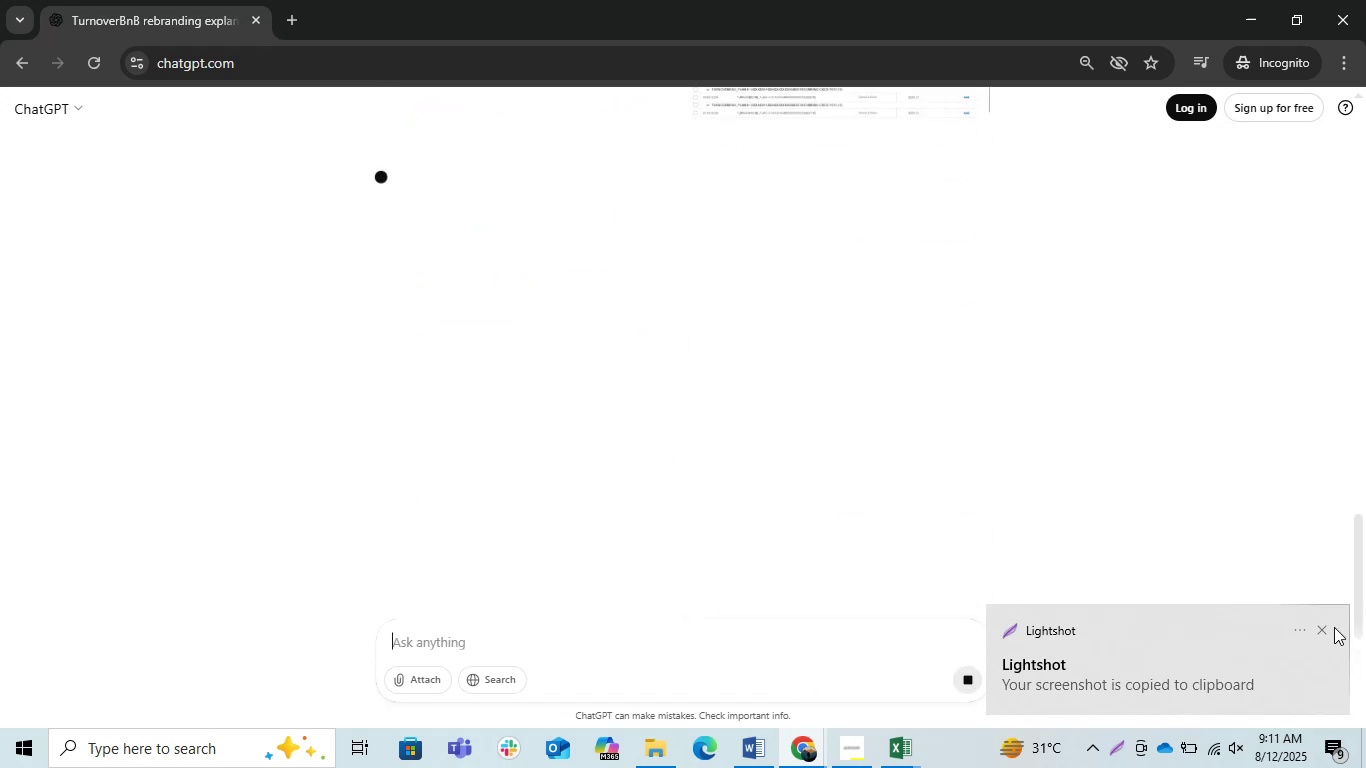 
left_click([1322, 628])
 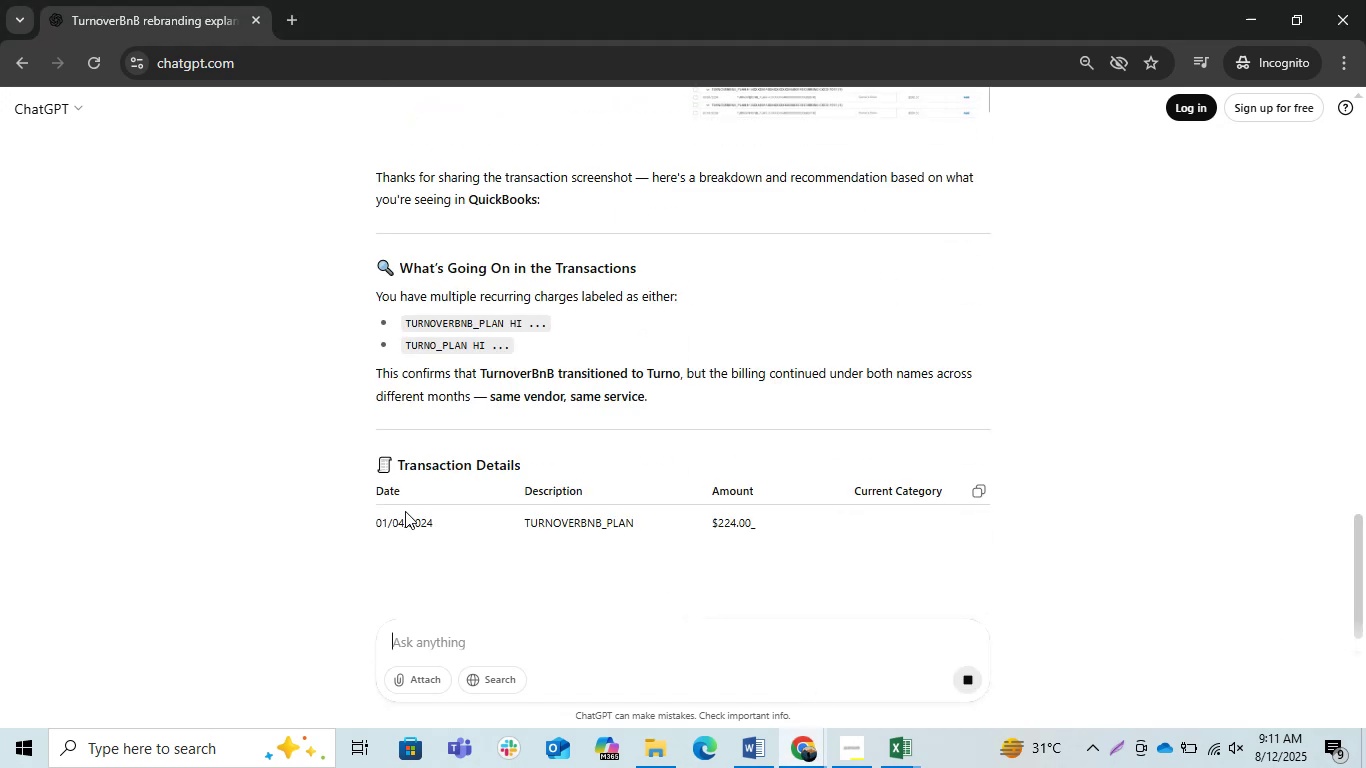 
wait(6.41)
 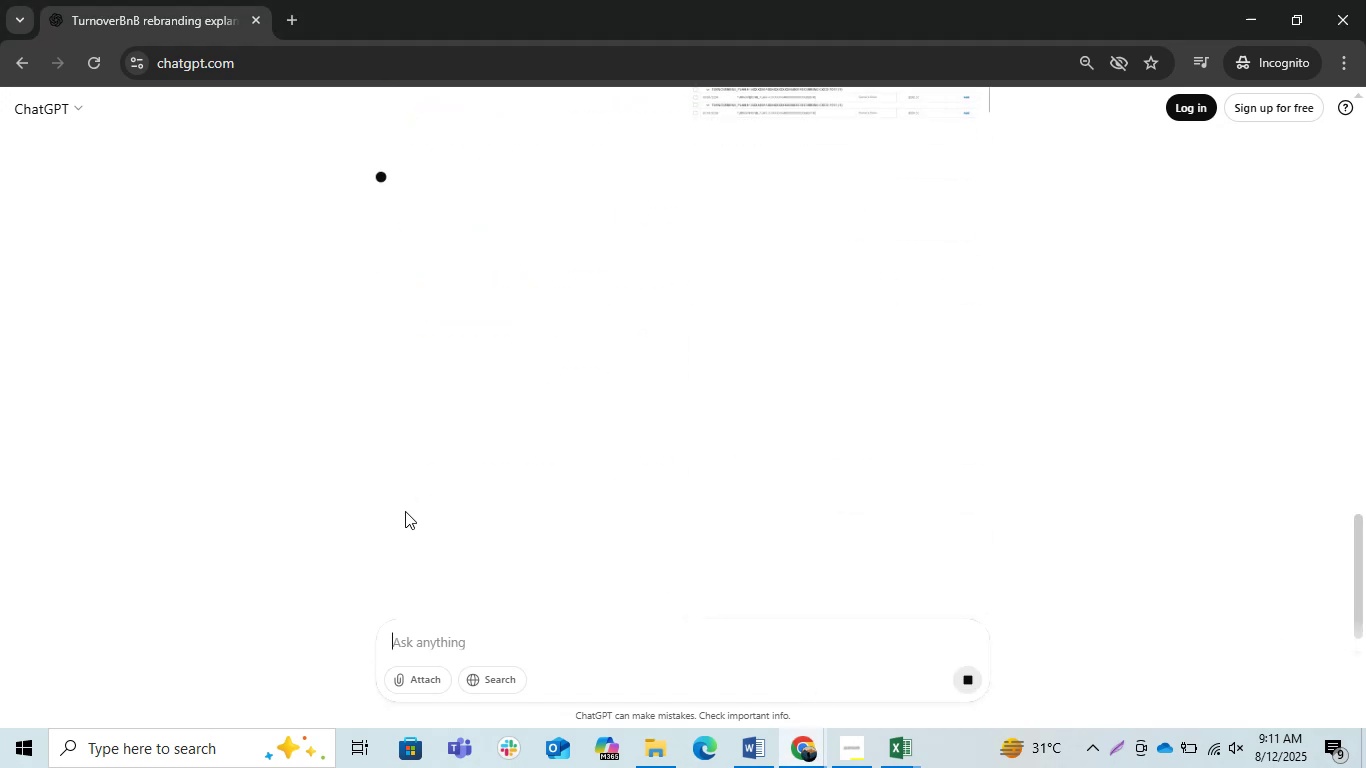 
scroll: coordinate [405, 511], scroll_direction: down, amount: 1.0
 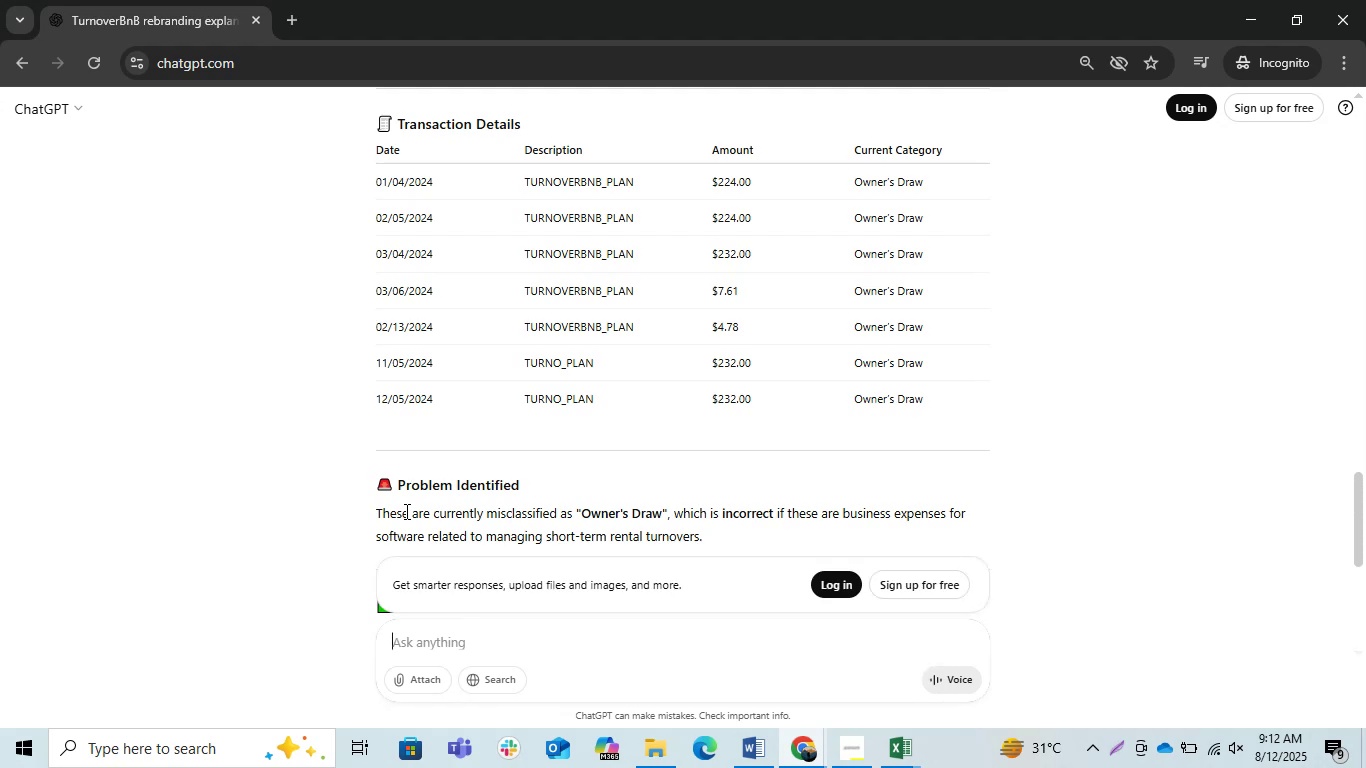 
wait(5.06)
 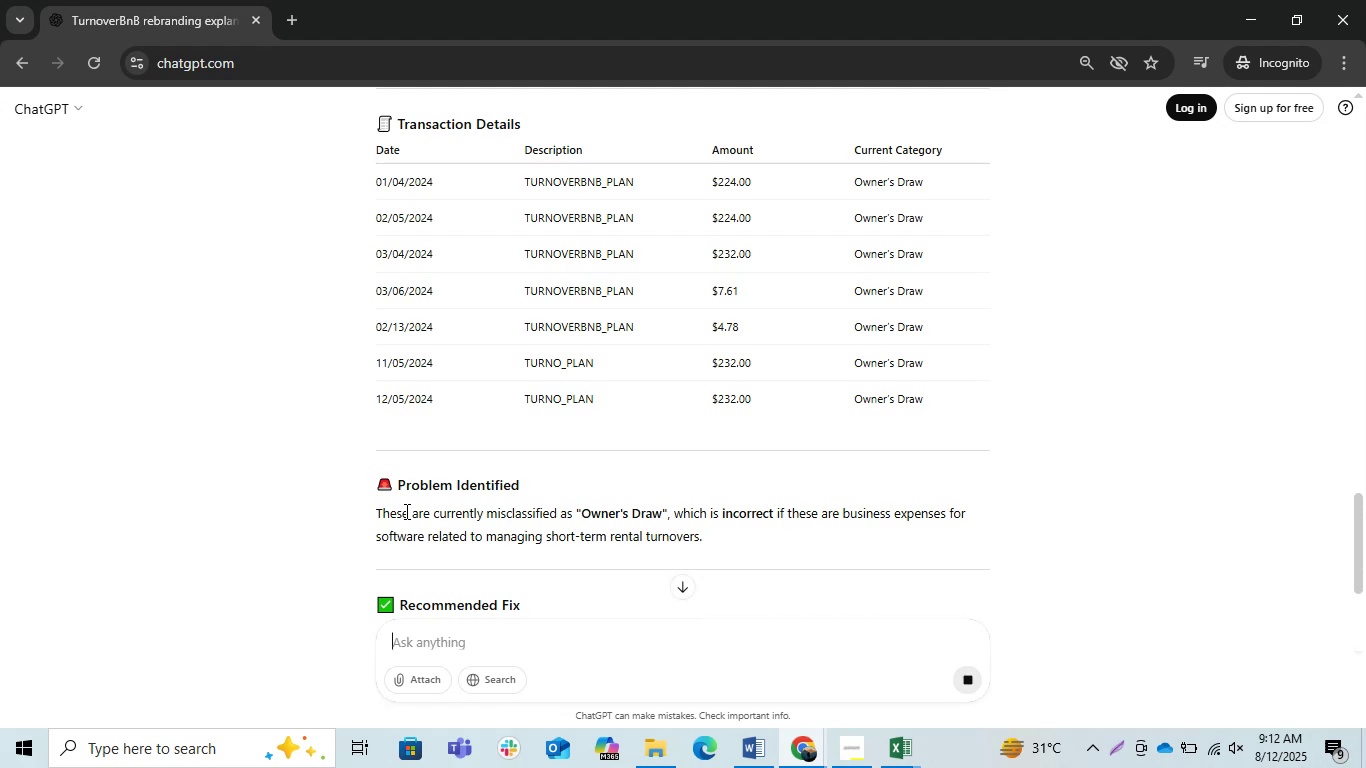 
scroll: coordinate [405, 511], scroll_direction: down, amount: 1.0
 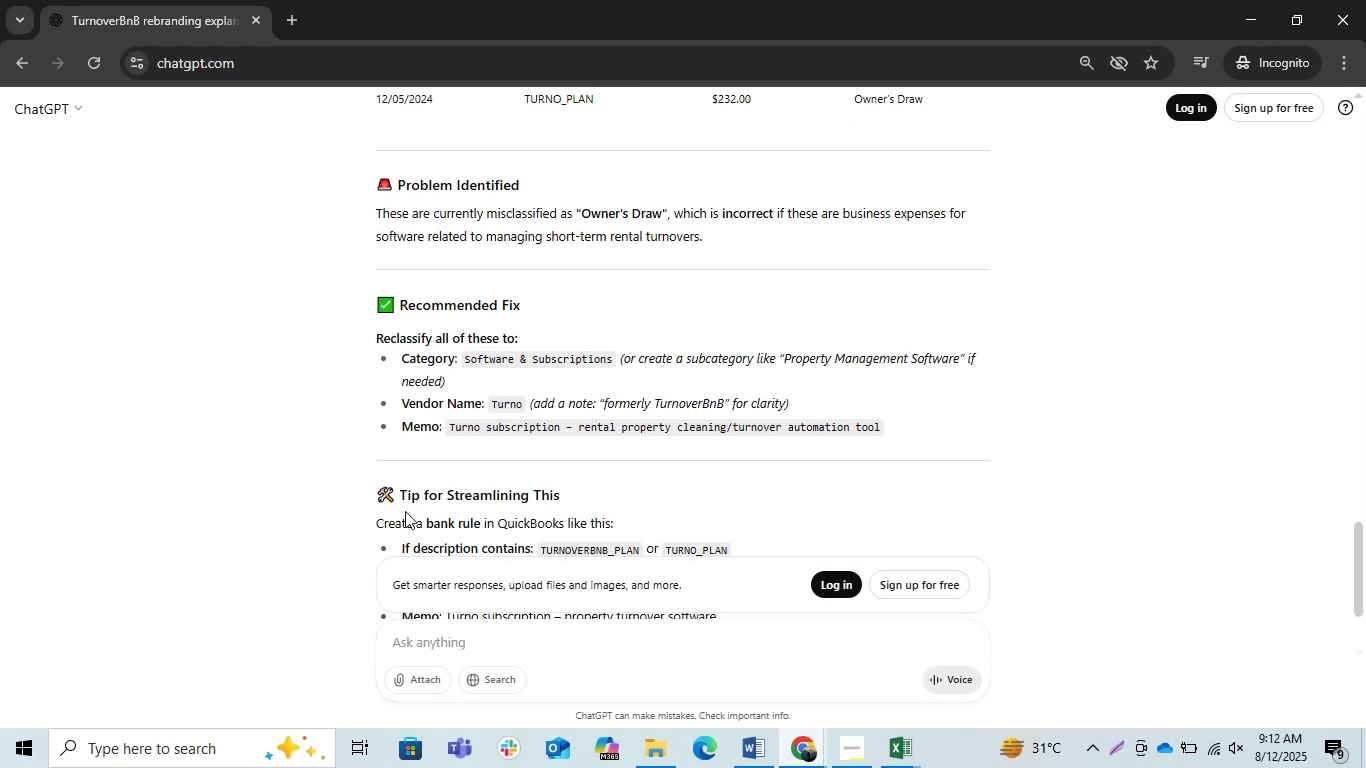 
wait(6.99)
 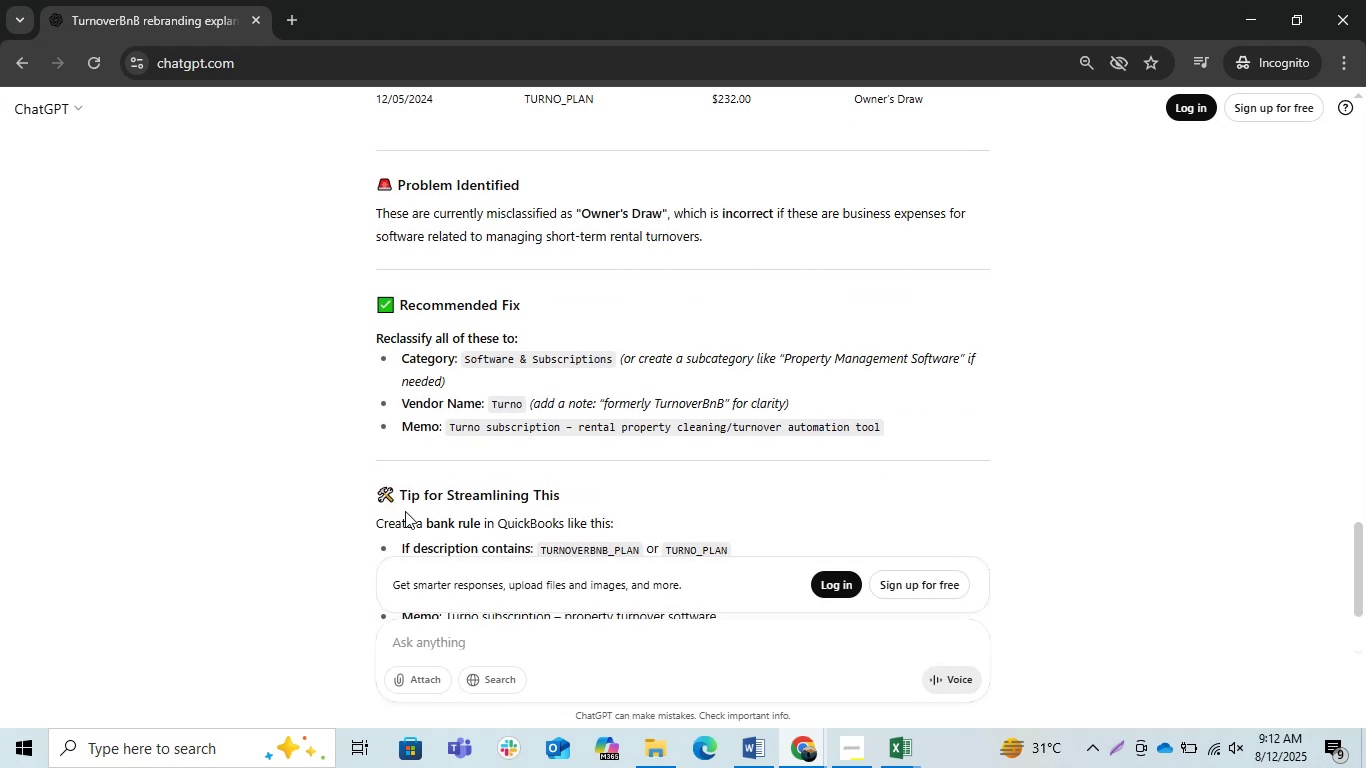 
left_click([554, 676])
 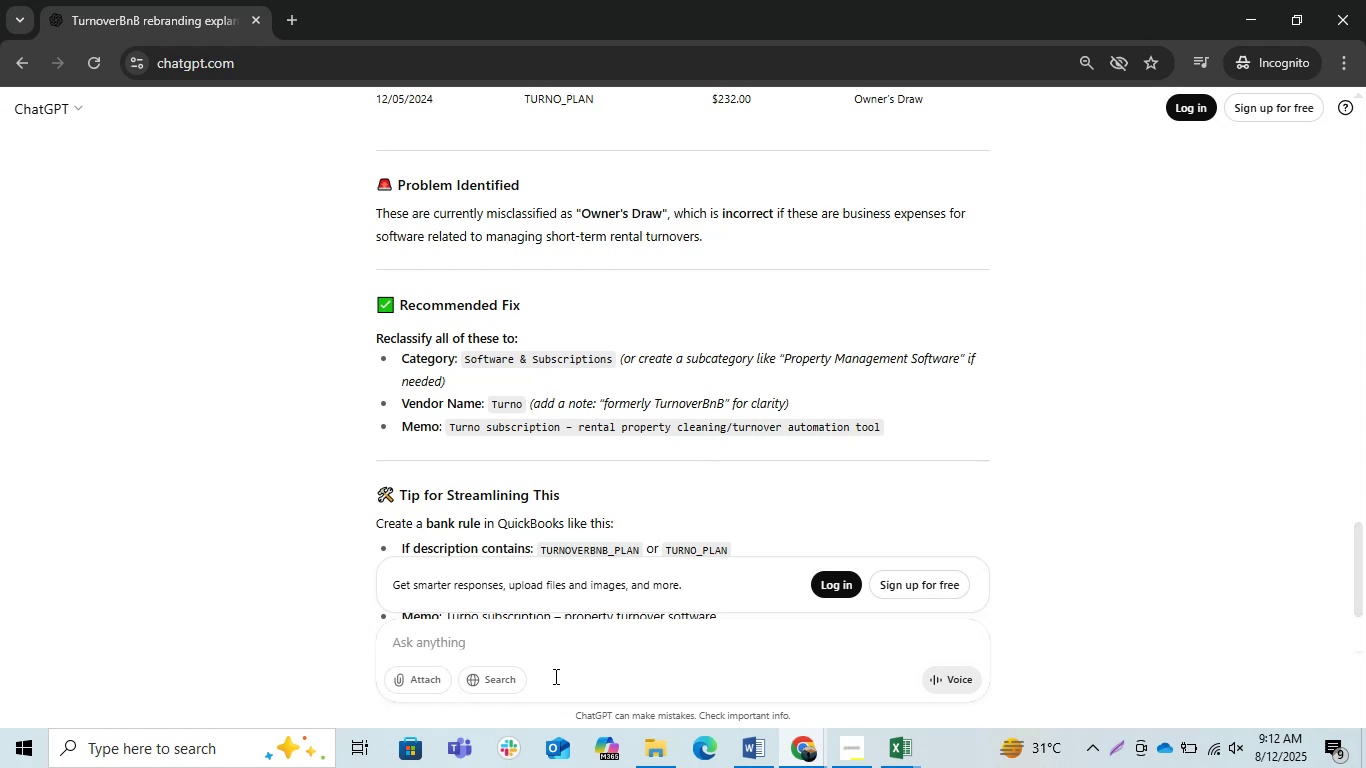 
type(i hav eprepared different account )
 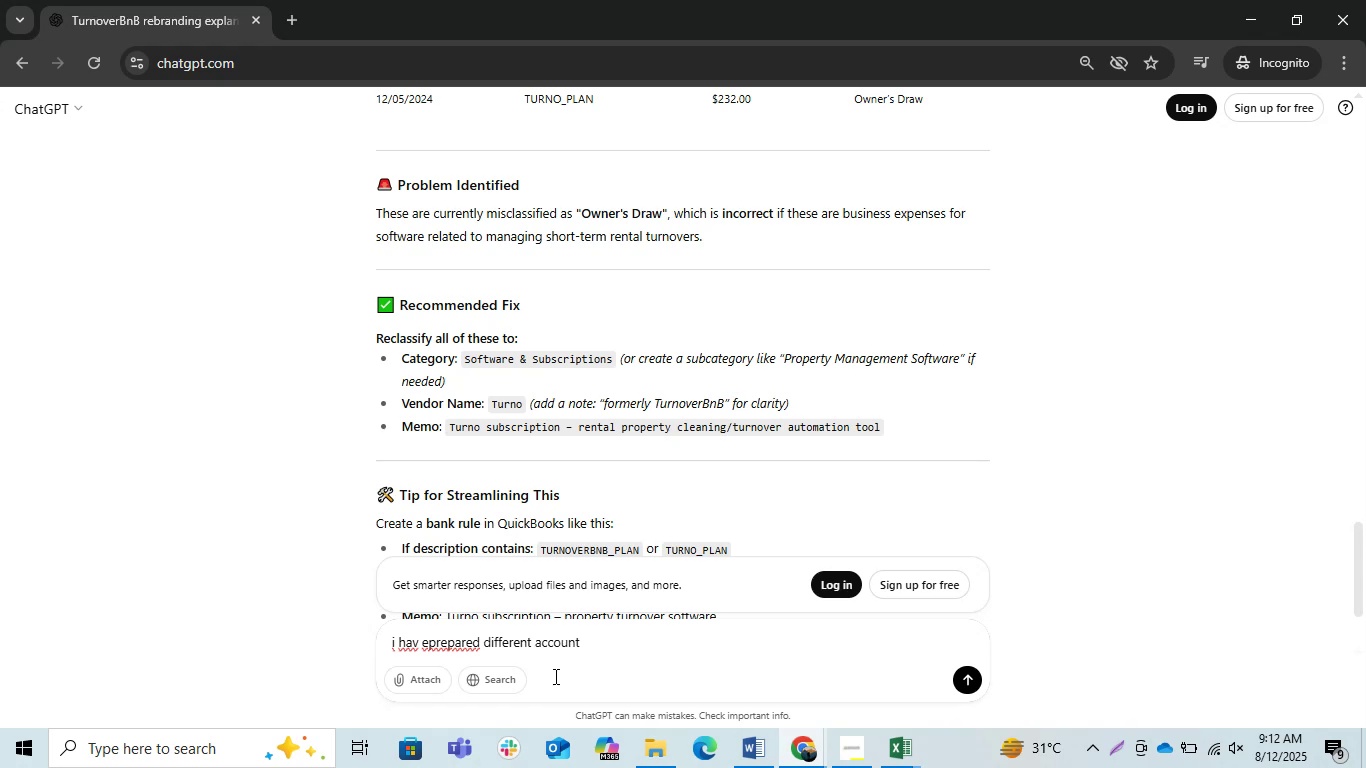 
key(Backspace)
type(s dues and subscroption and aslo computer & software)
 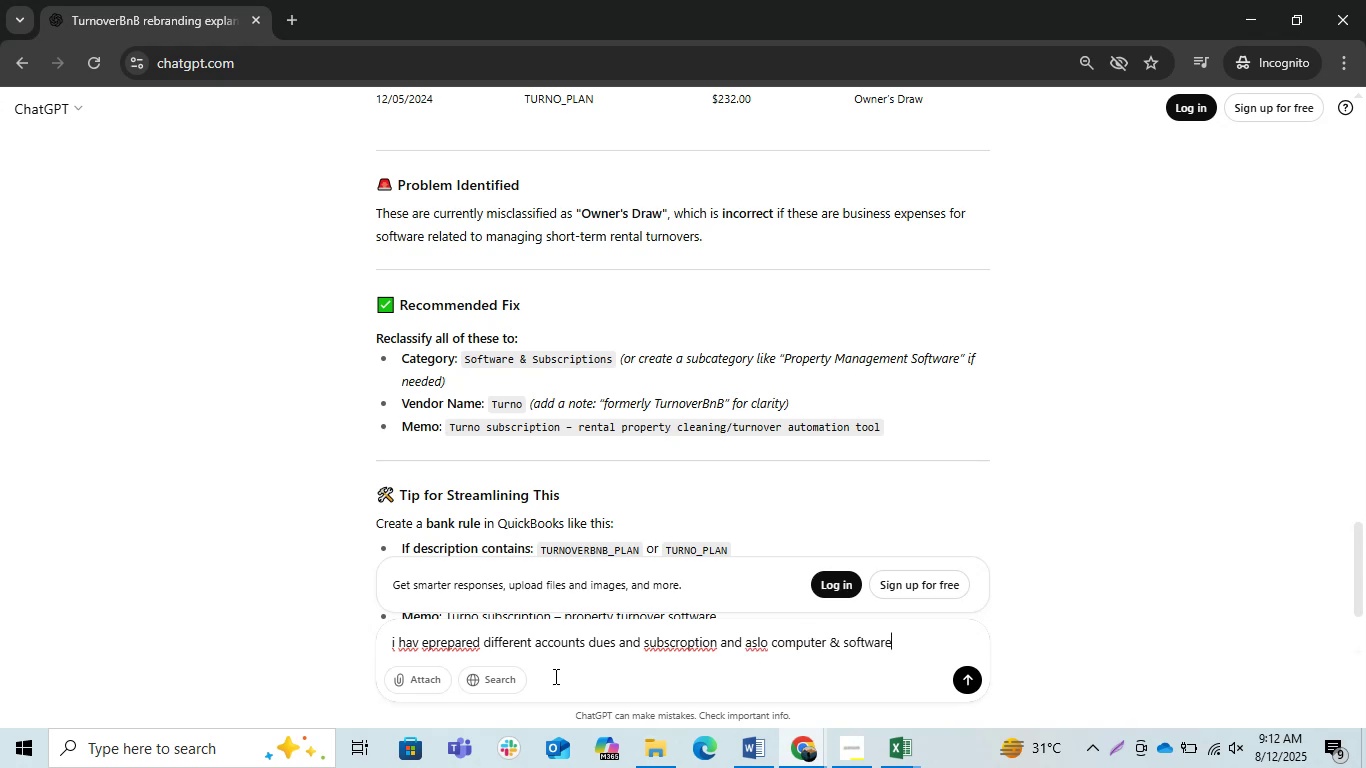 
hold_key(key=ArrowLeft, duration=1.26)
 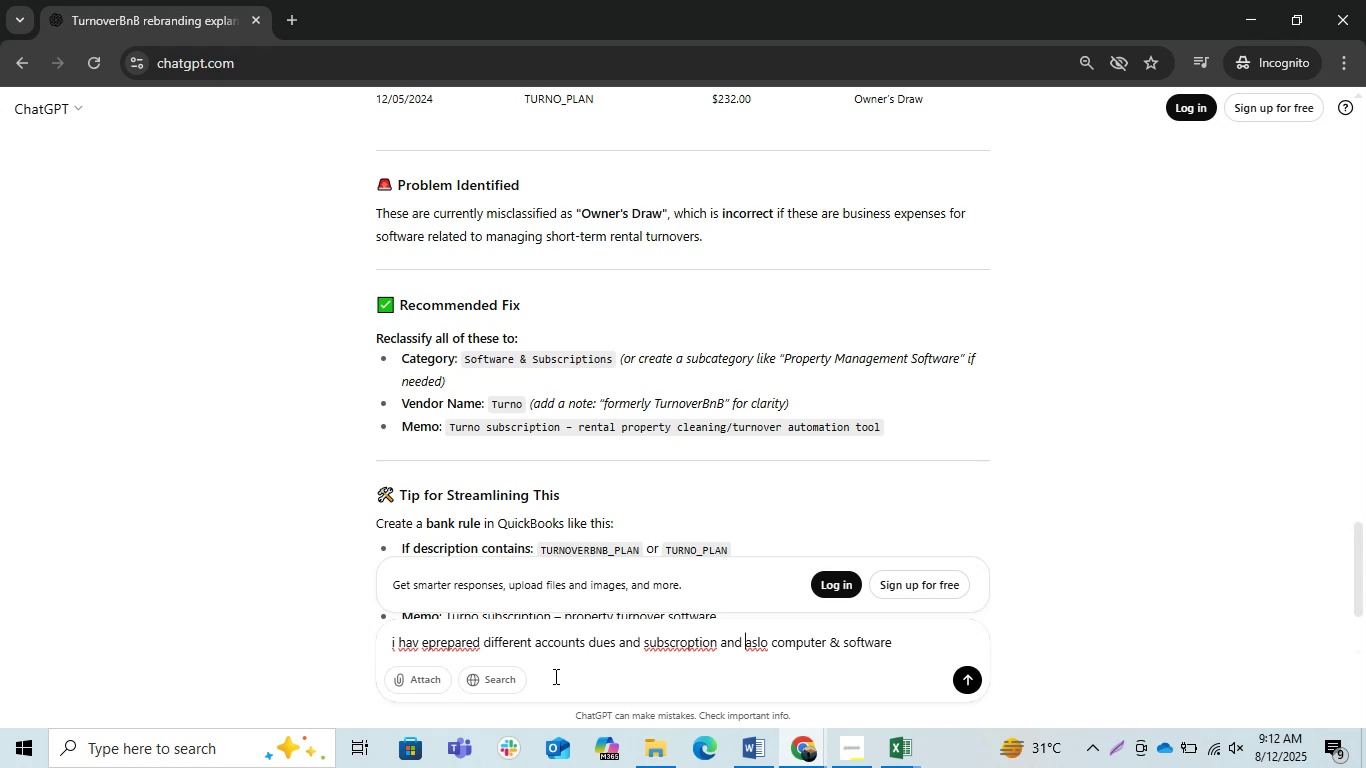 
key(ArrowLeft)
 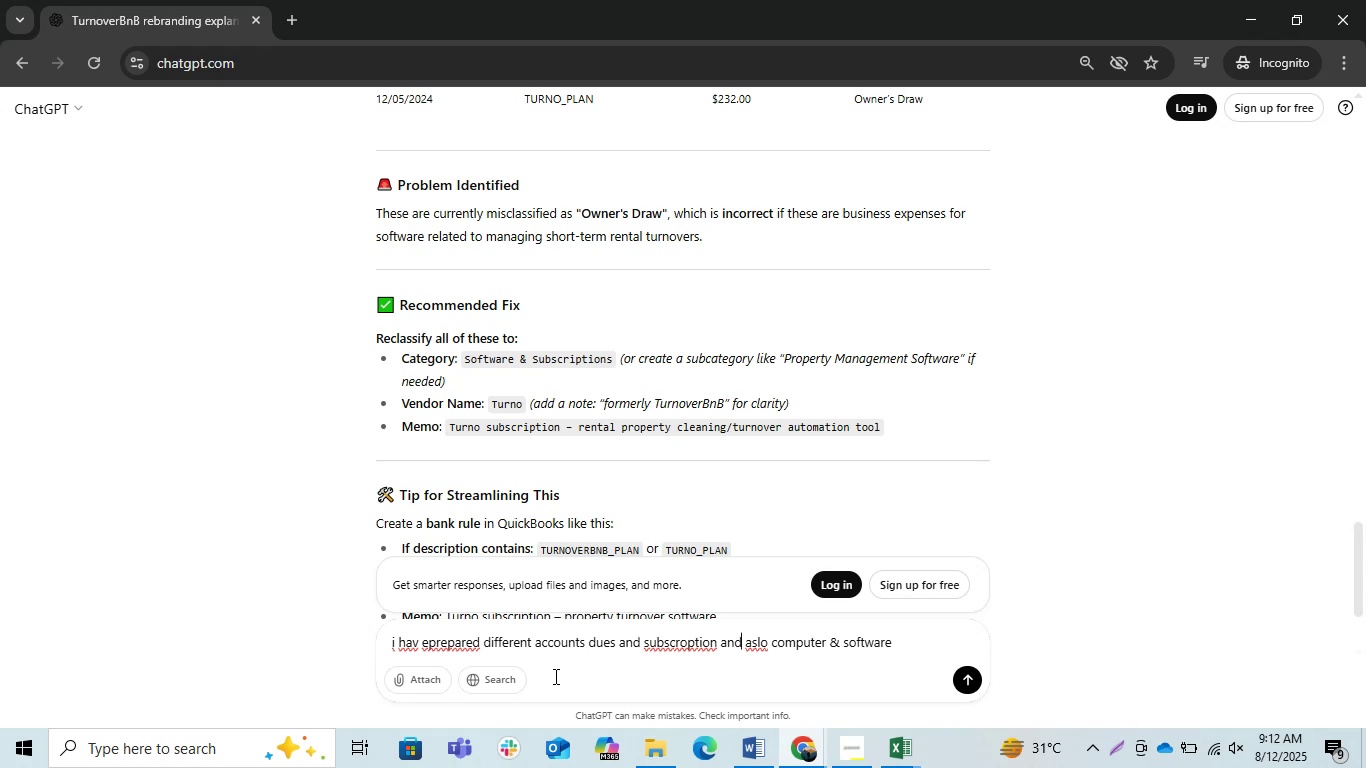 
key(Backspace)
 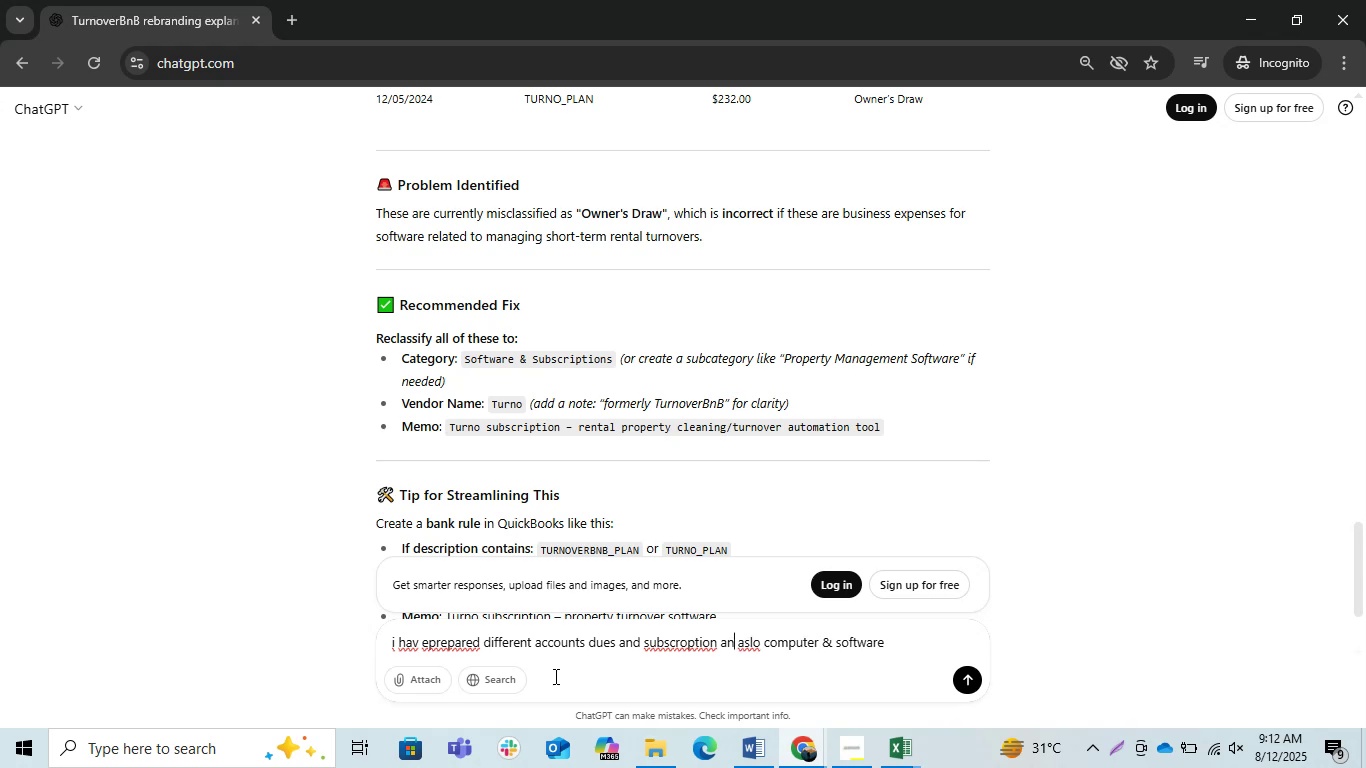 
key(Backspace)
 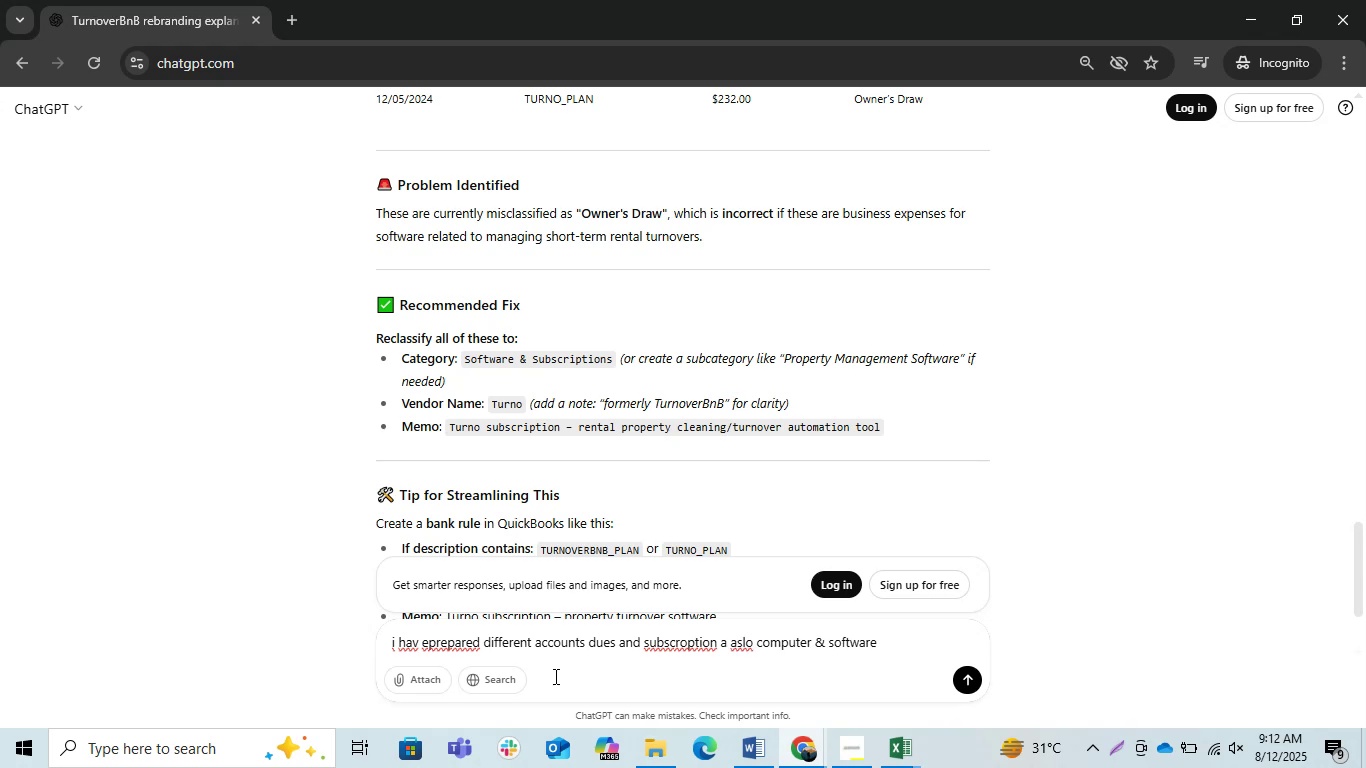 
key(Backspace)
 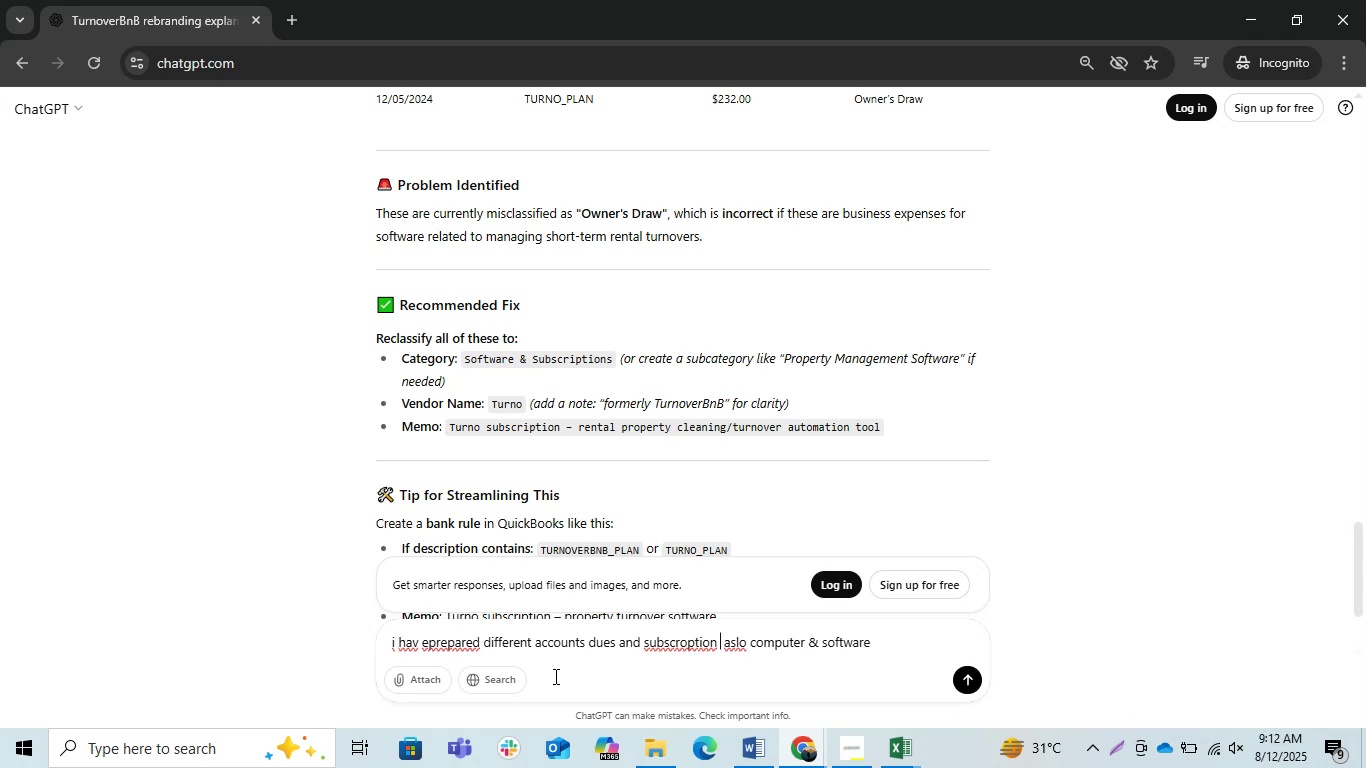 
key(Shift+7)
 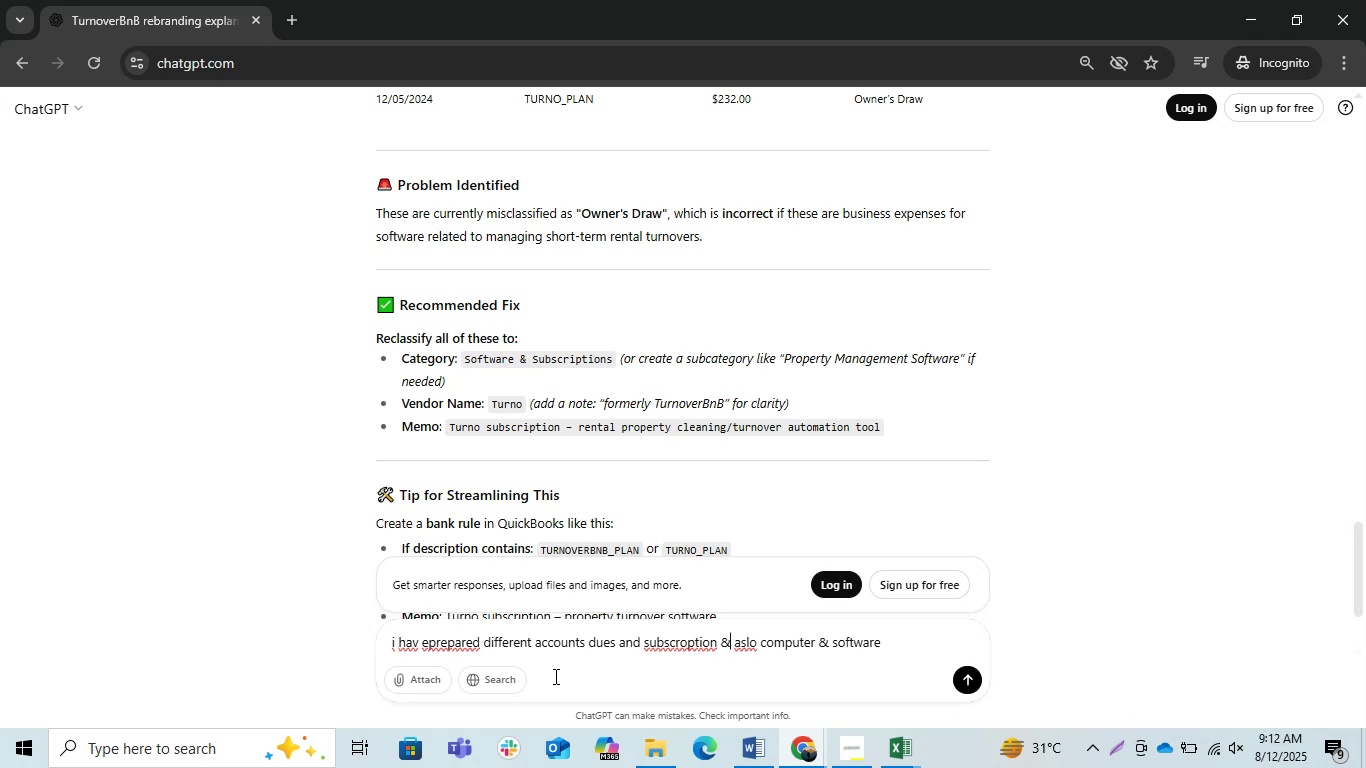 
key(Enter)
 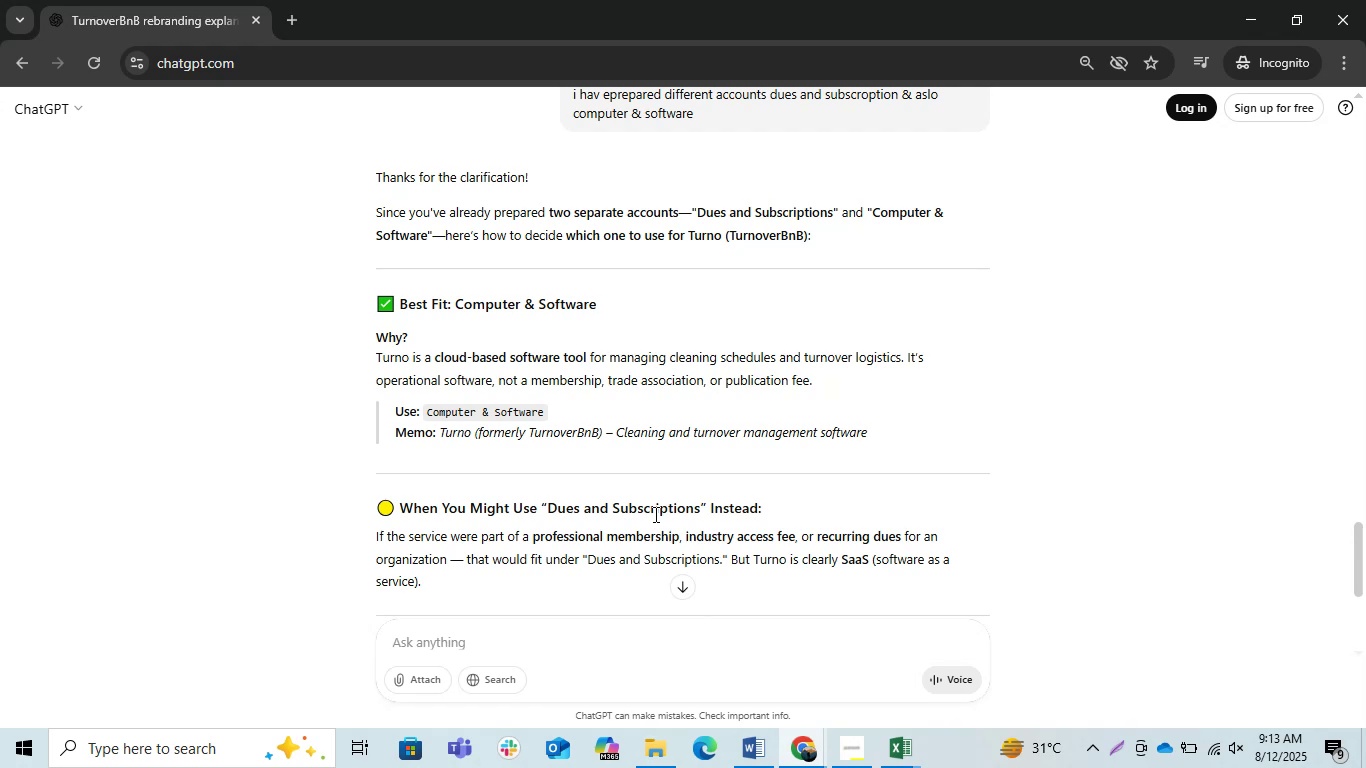 
wait(12.59)
 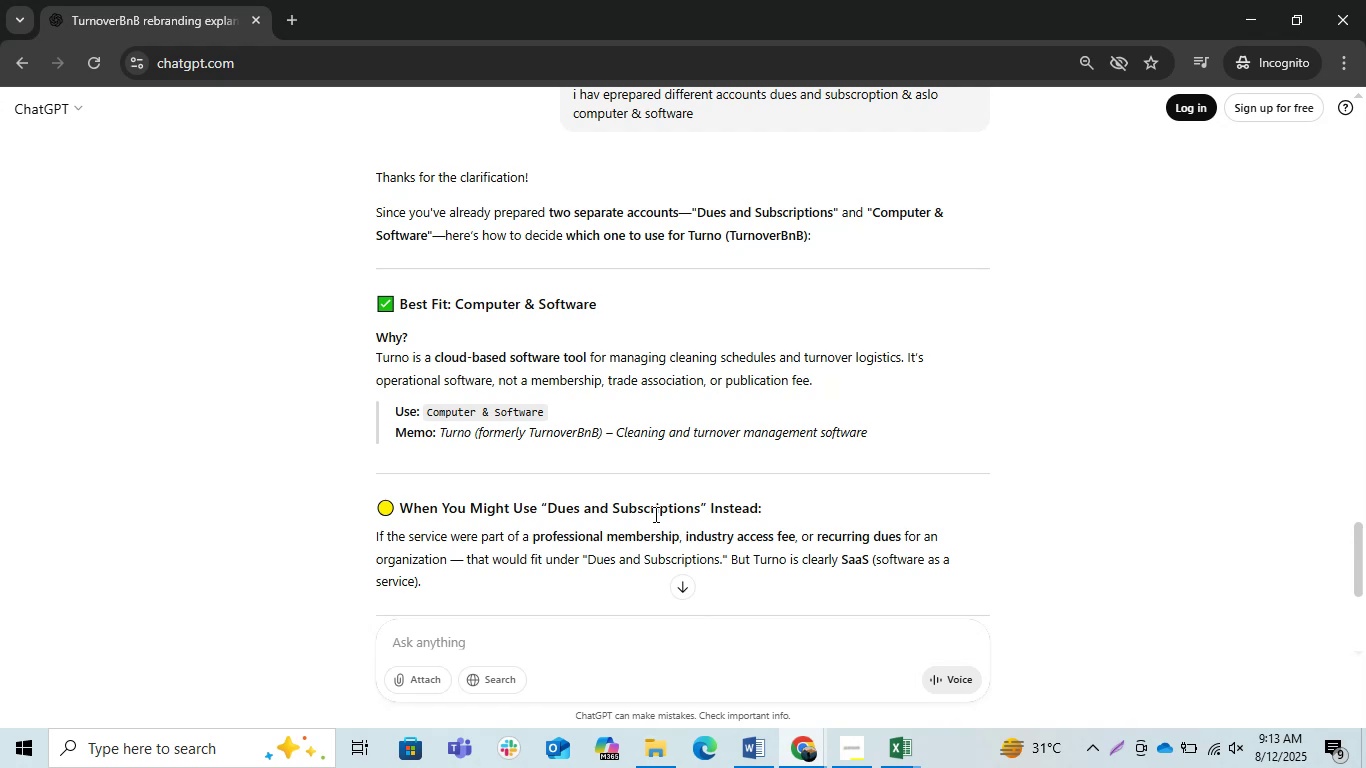 
left_click([1253, 16])
 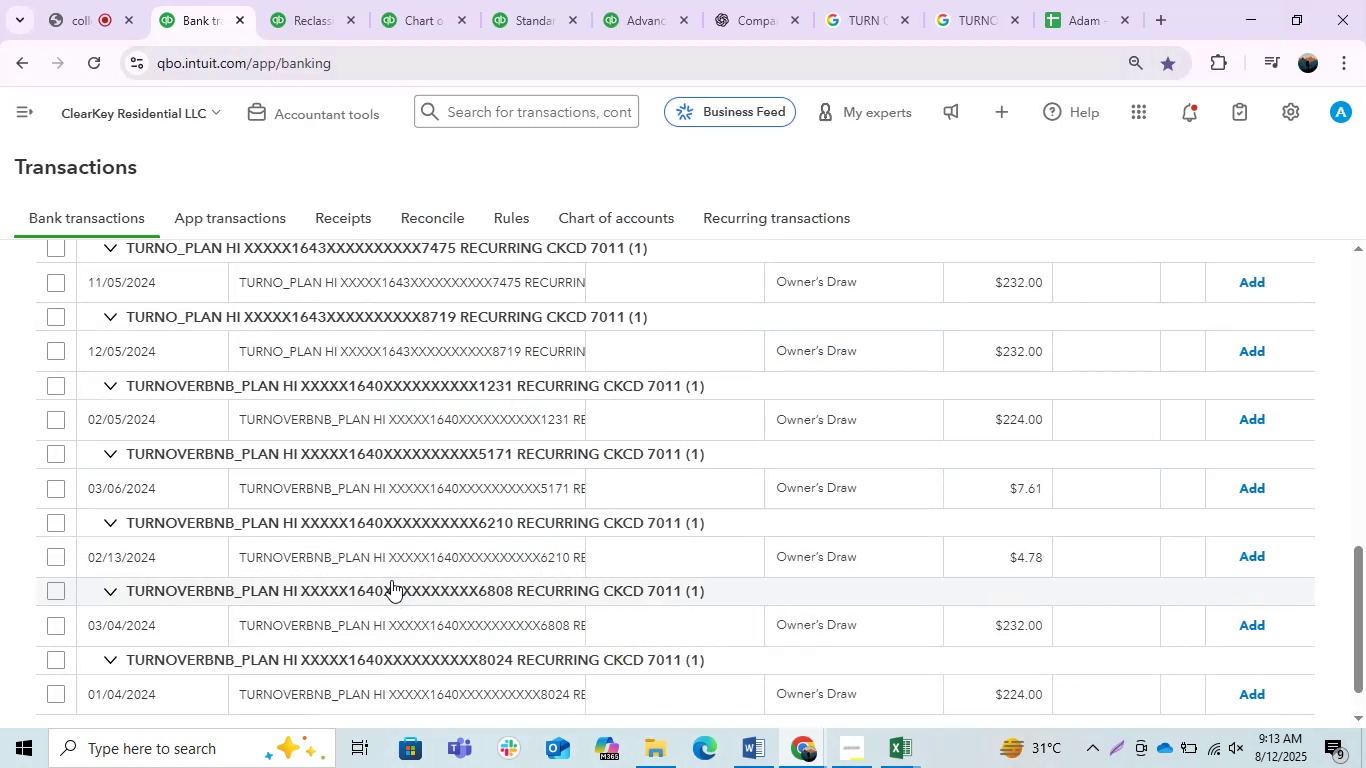 
scroll: coordinate [383, 559], scroll_direction: up, amount: 3.0
 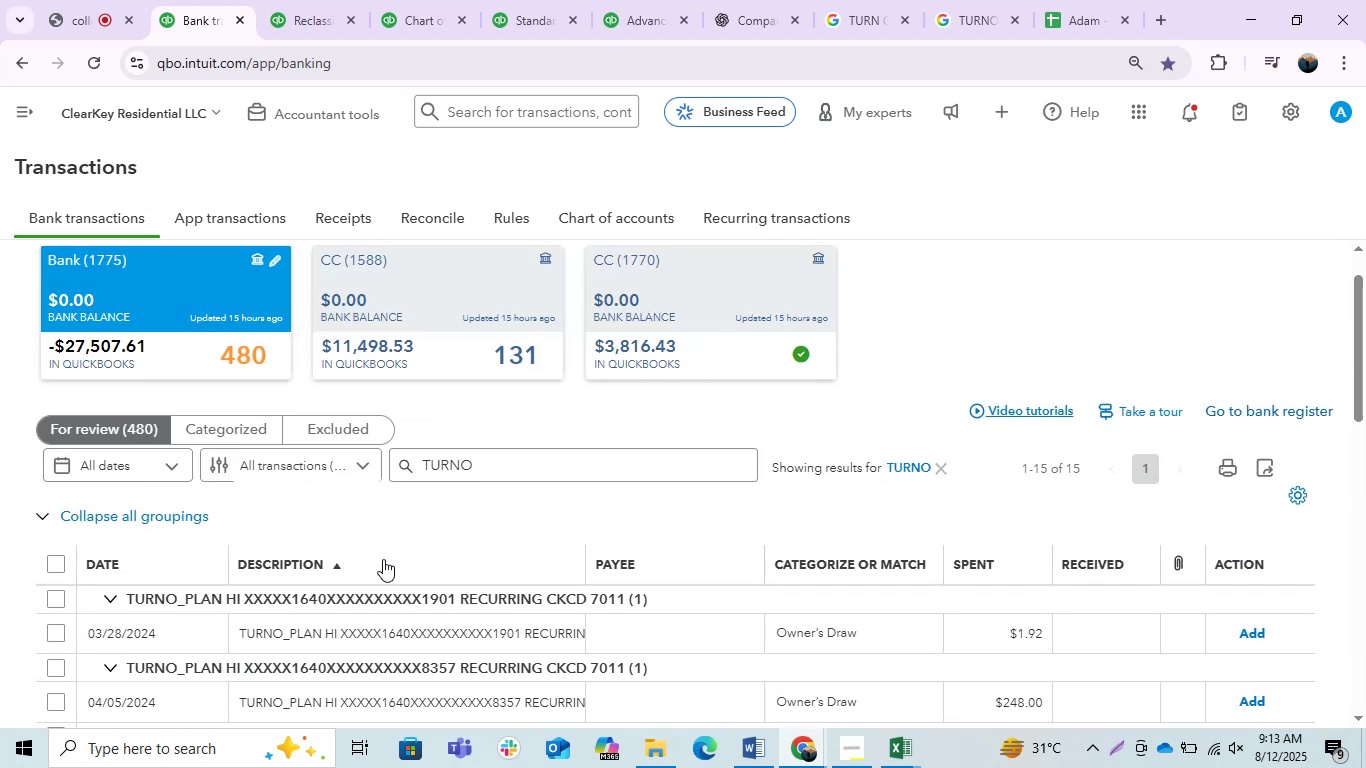 
scroll: coordinate [381, 553], scroll_direction: down, amount: 6.0
 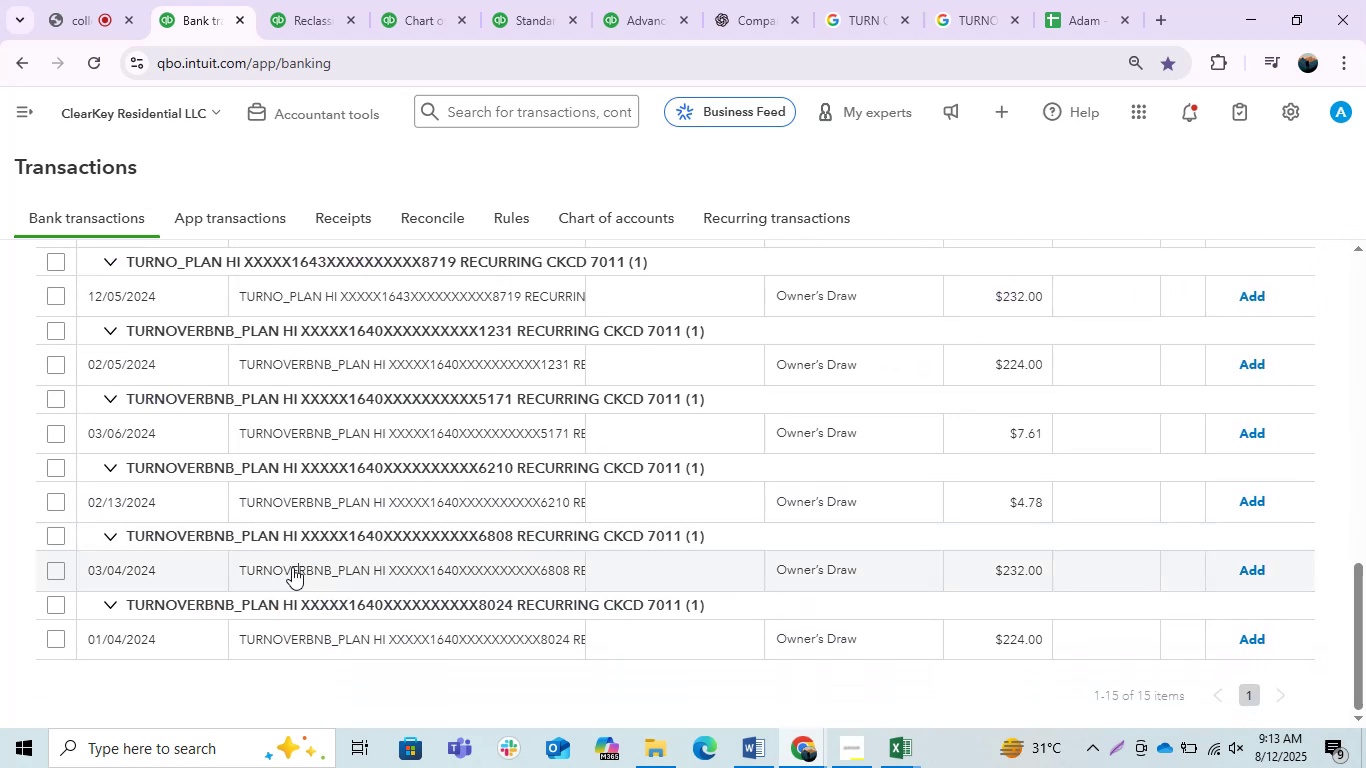 
scroll: coordinate [292, 567], scroll_direction: up, amount: 3.0
 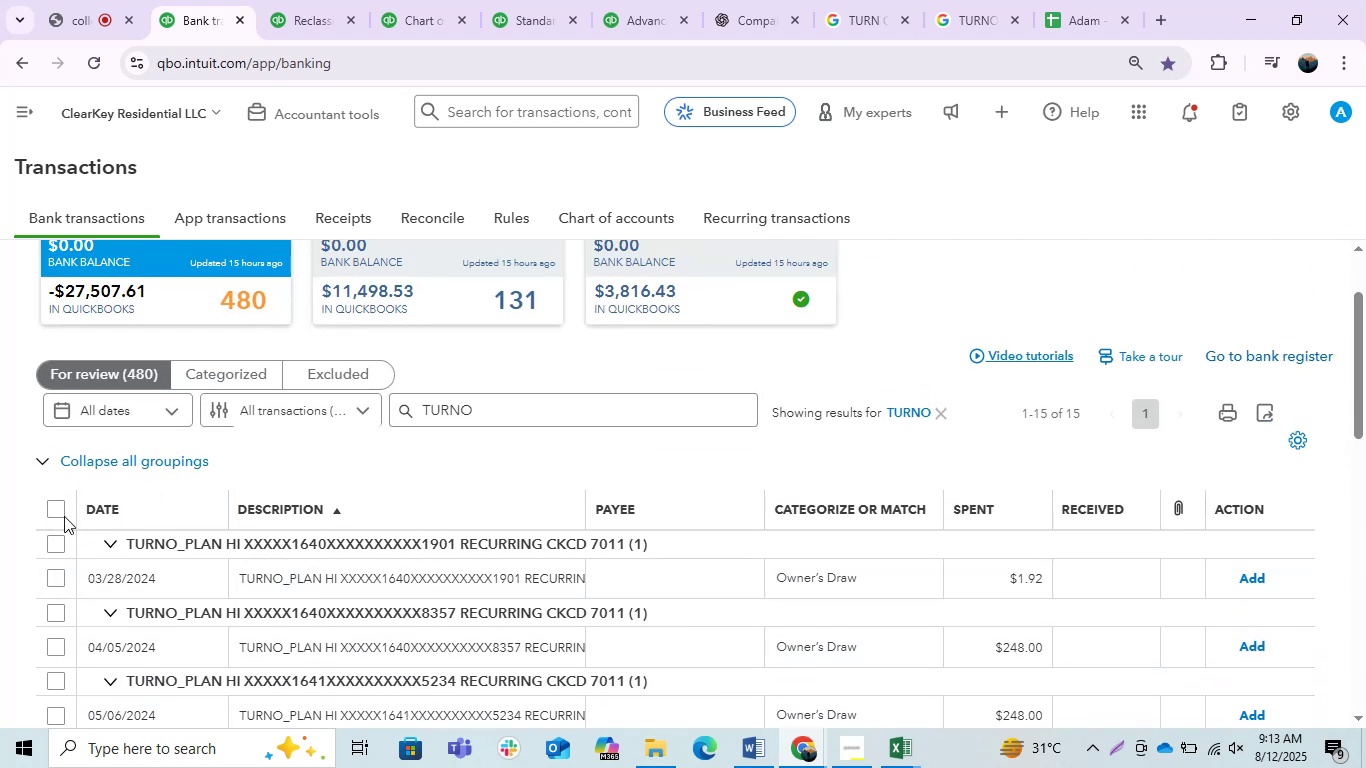 
left_click([50, 516])
 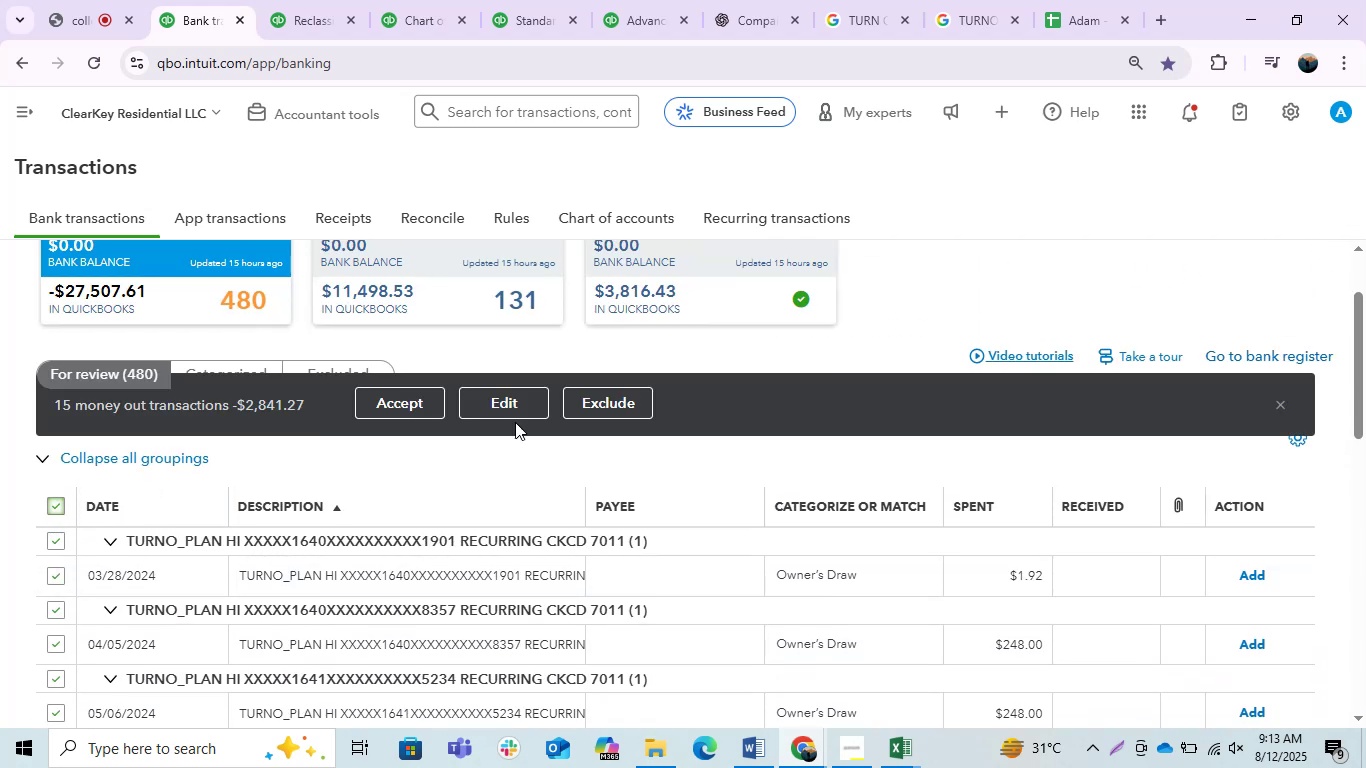 
left_click([518, 397])
 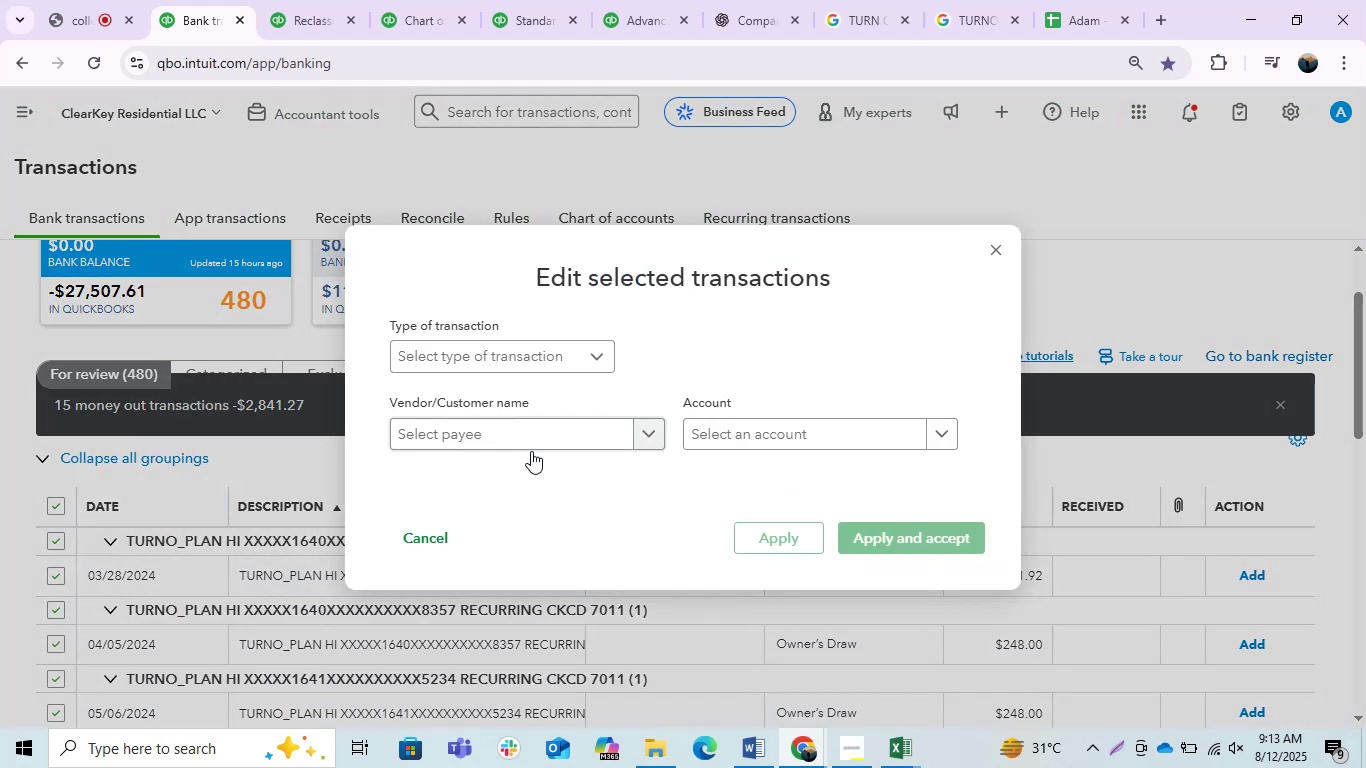 
left_click([521, 432])
 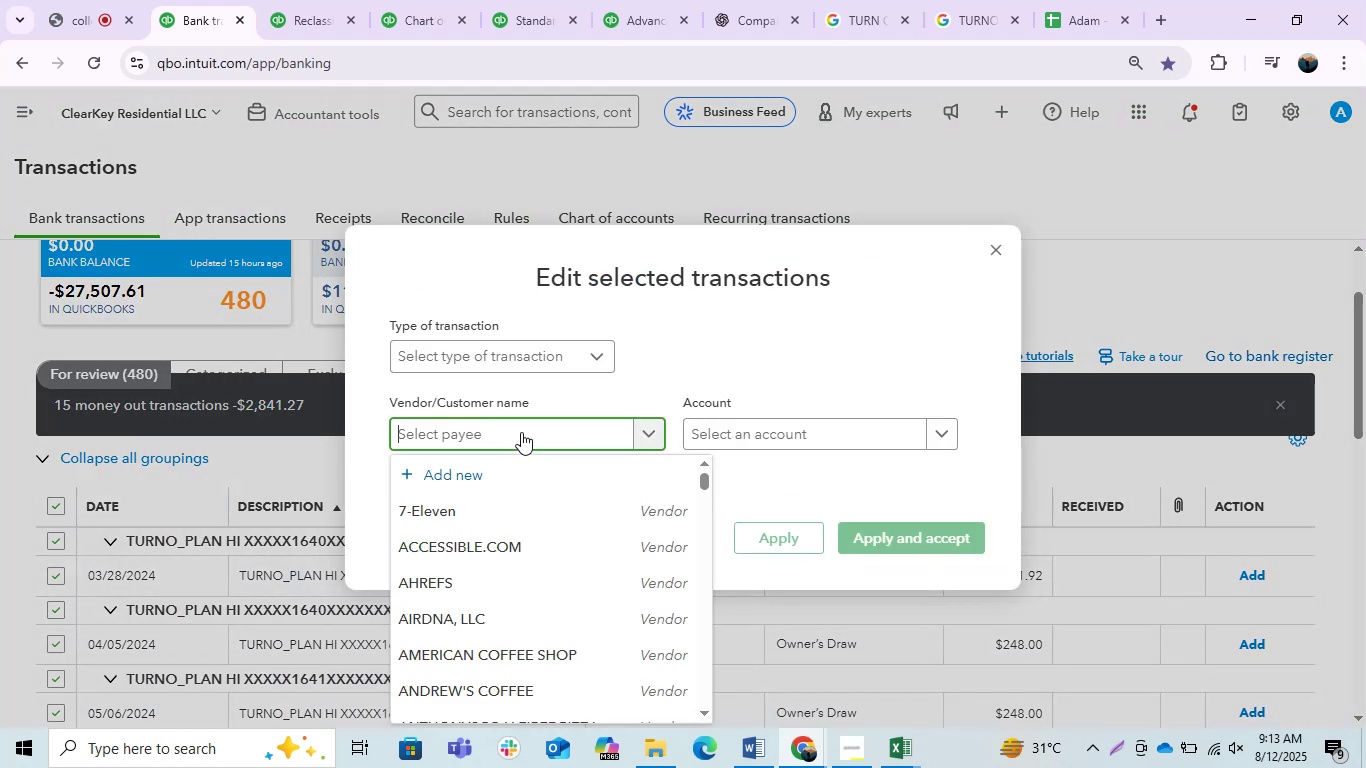 
key(Control+V)
 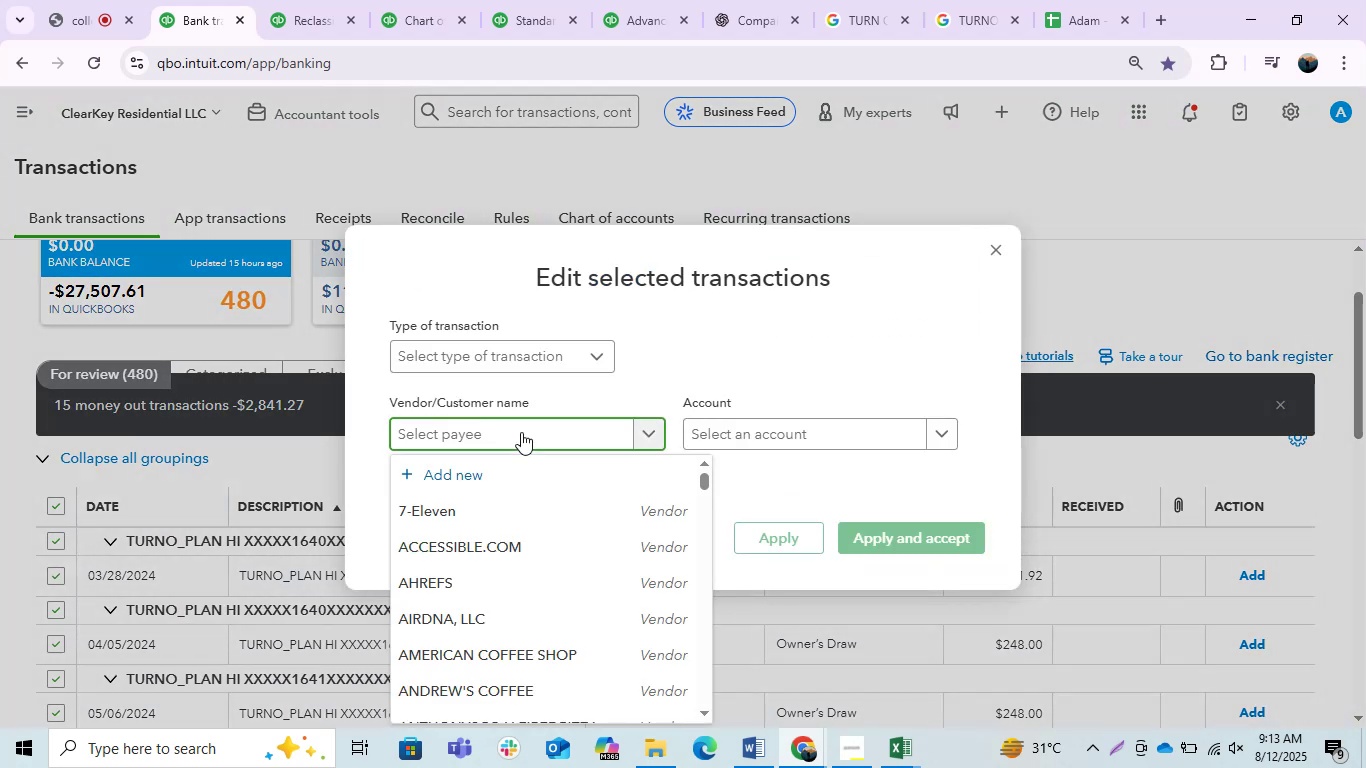 
key(Control+V)
 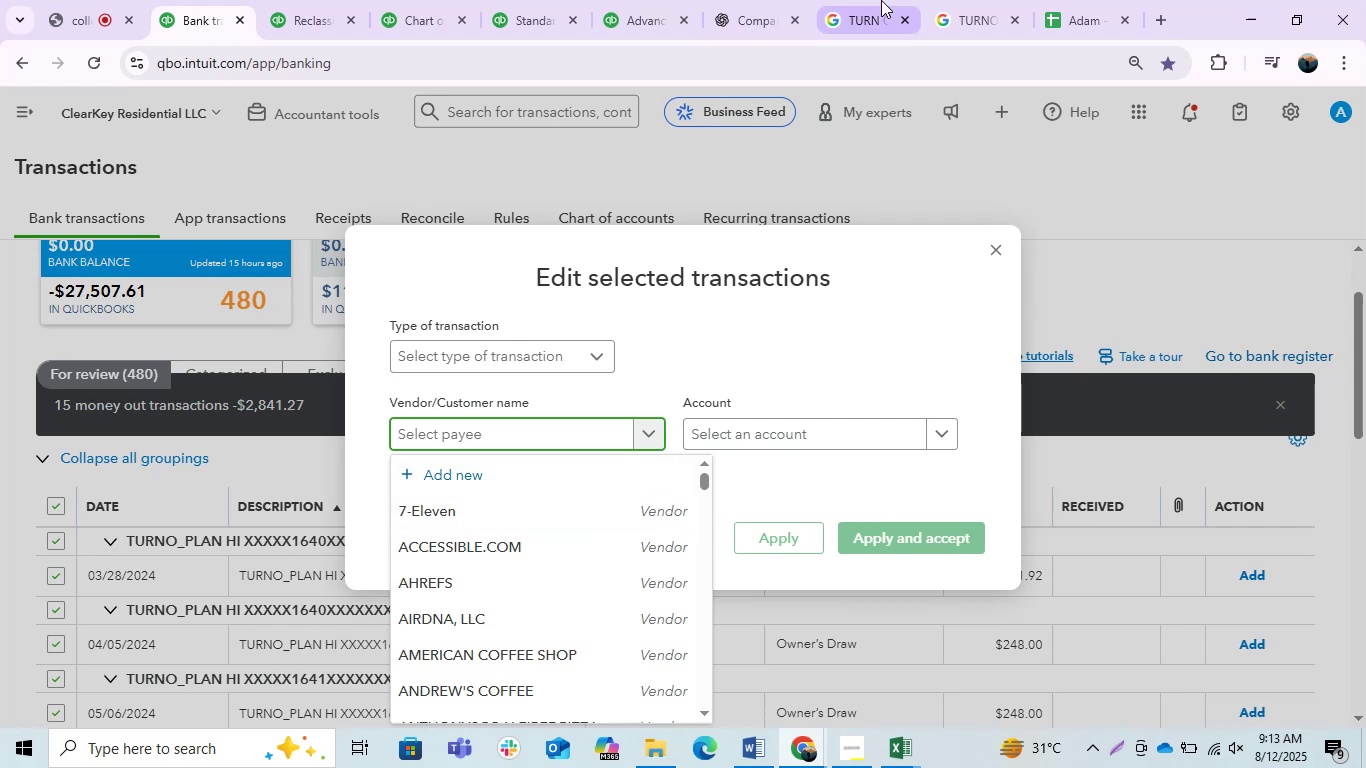 
left_click([881, 0])
 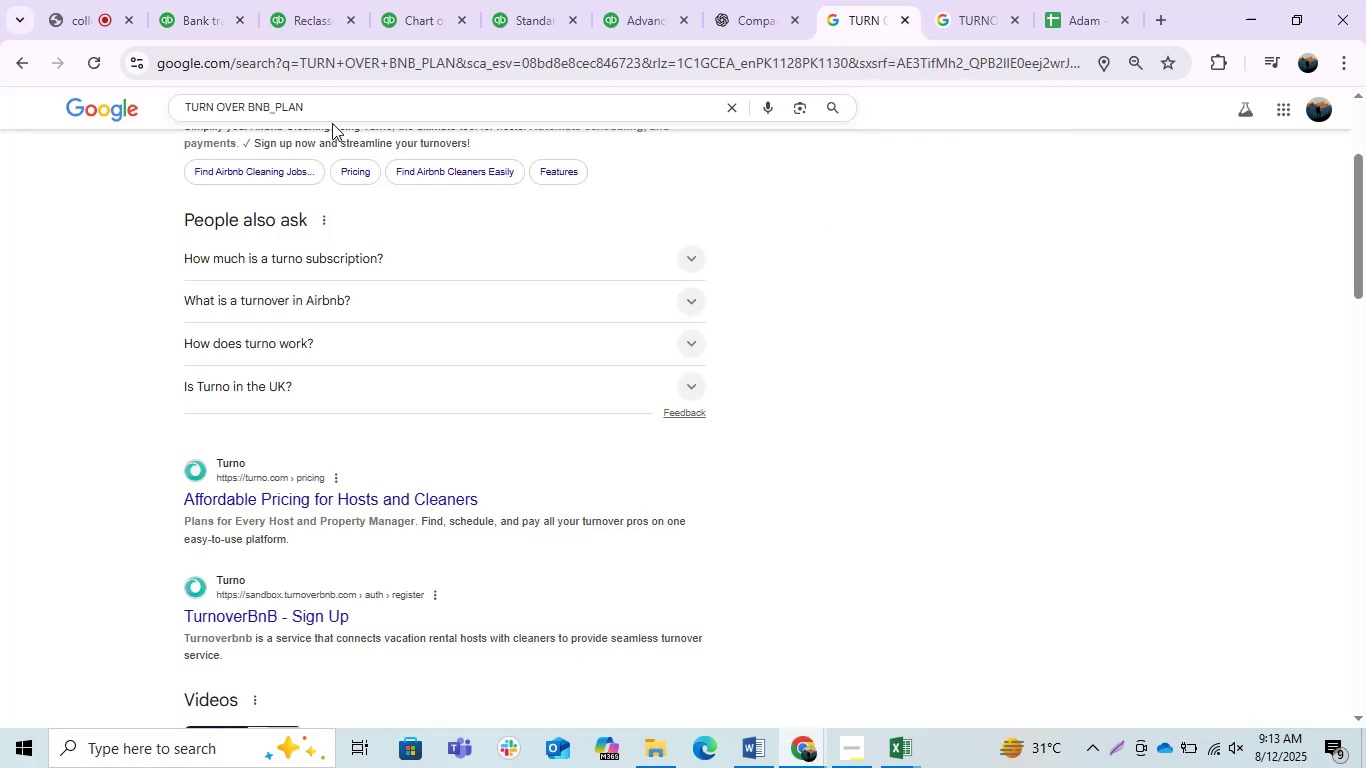 
left_click_drag(start_coordinate=[312, 112], to_coordinate=[104, 100])
 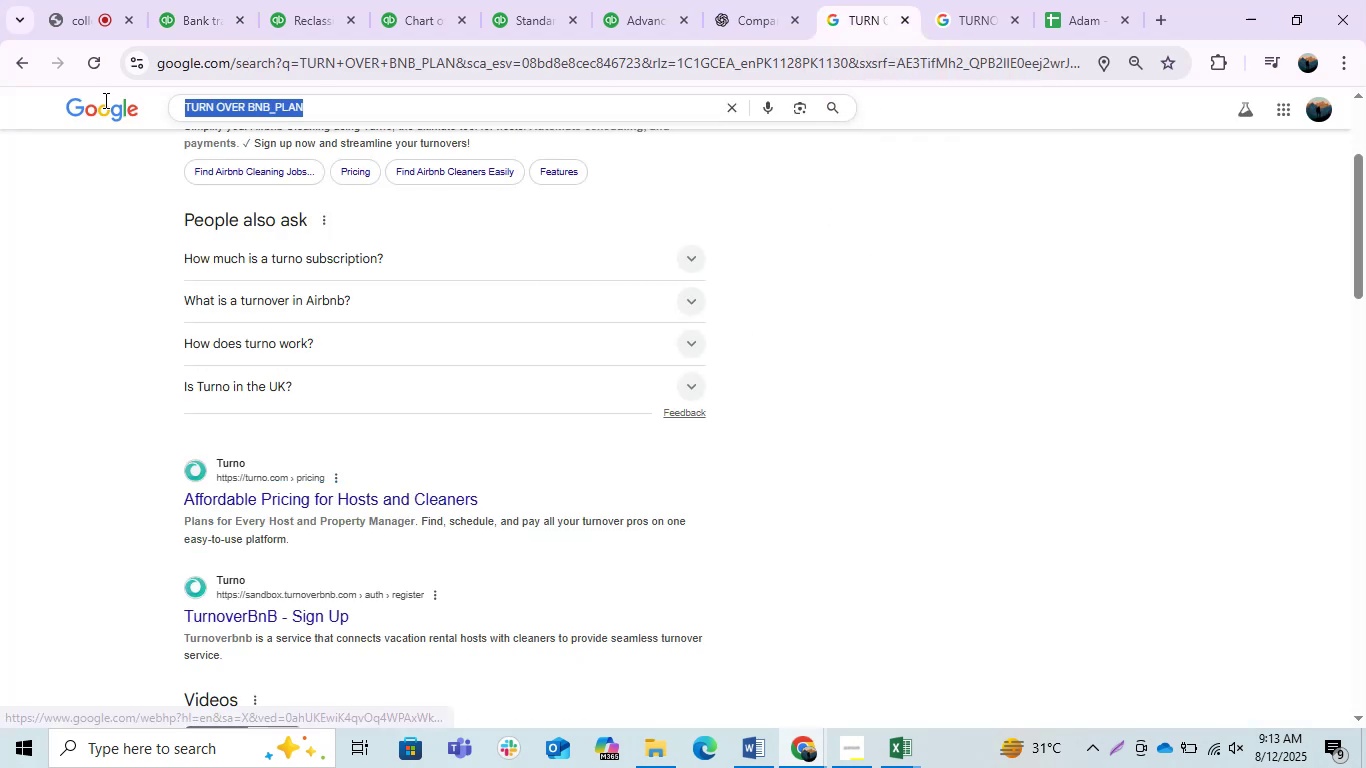 
key(Control+C)
 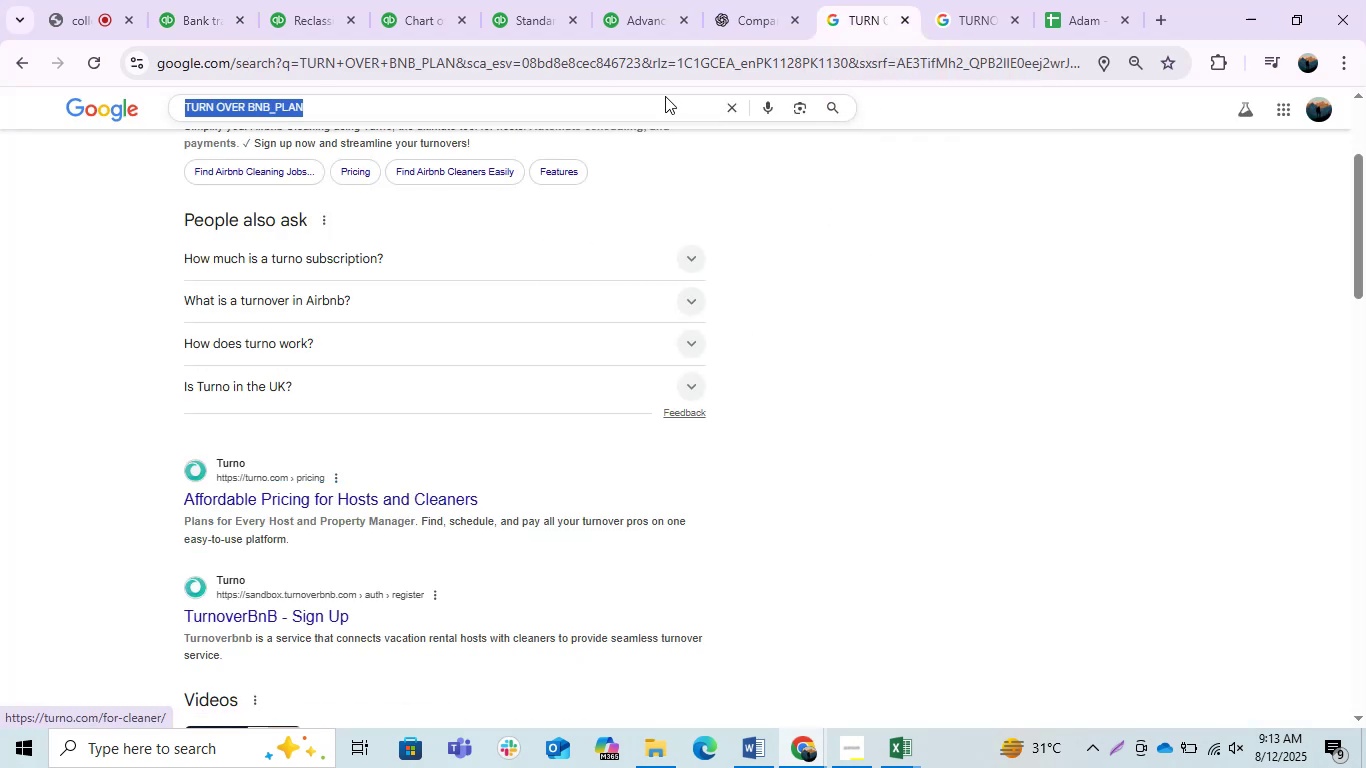 
key(Control+C)
 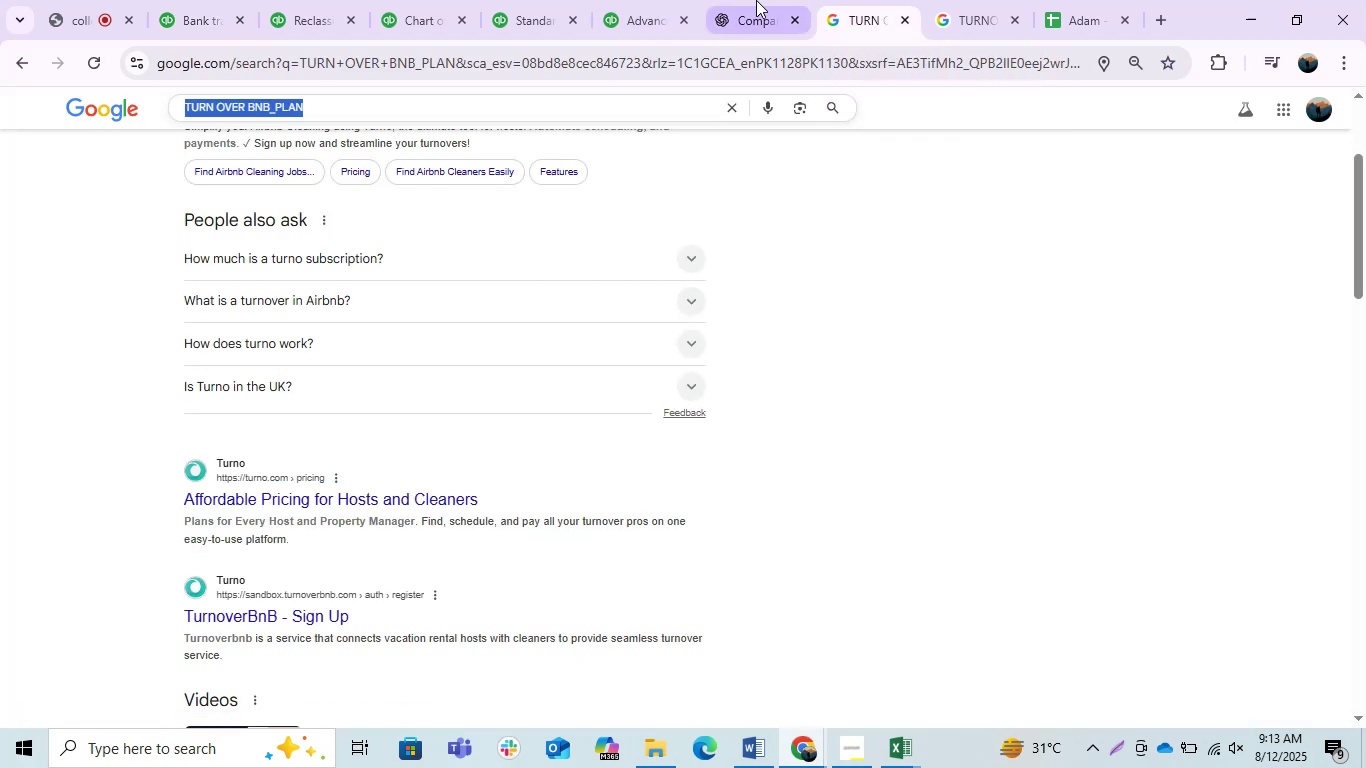 
left_click([754, 0])
 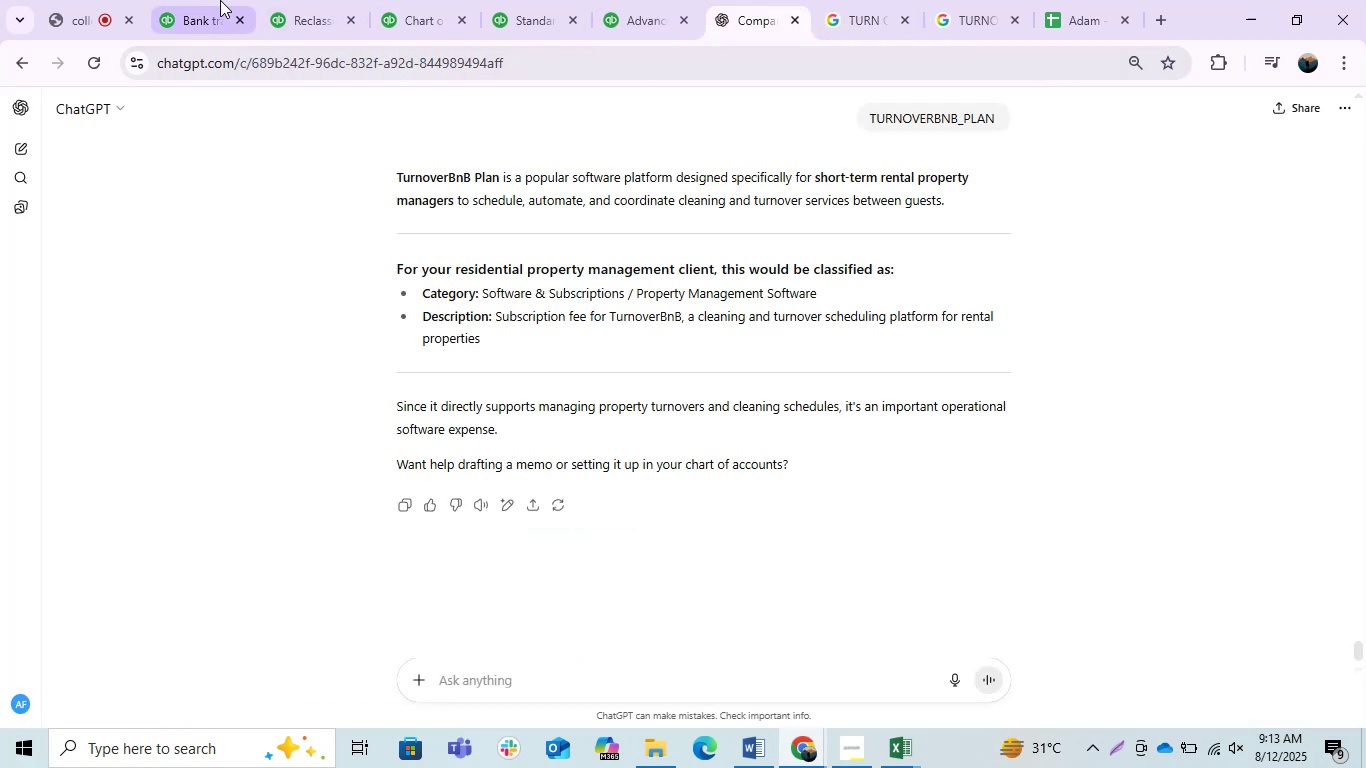 
left_click([219, 0])
 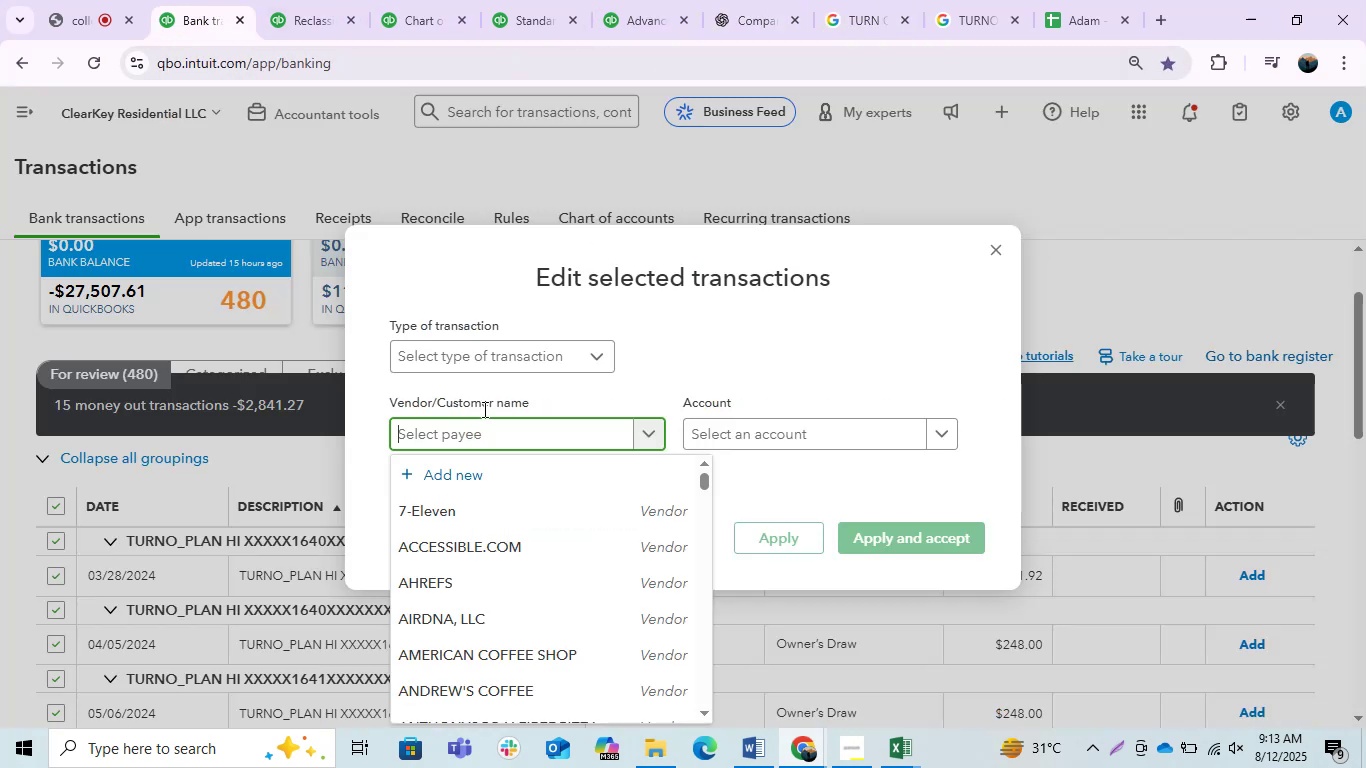 
key(Control+ControlLeft)
 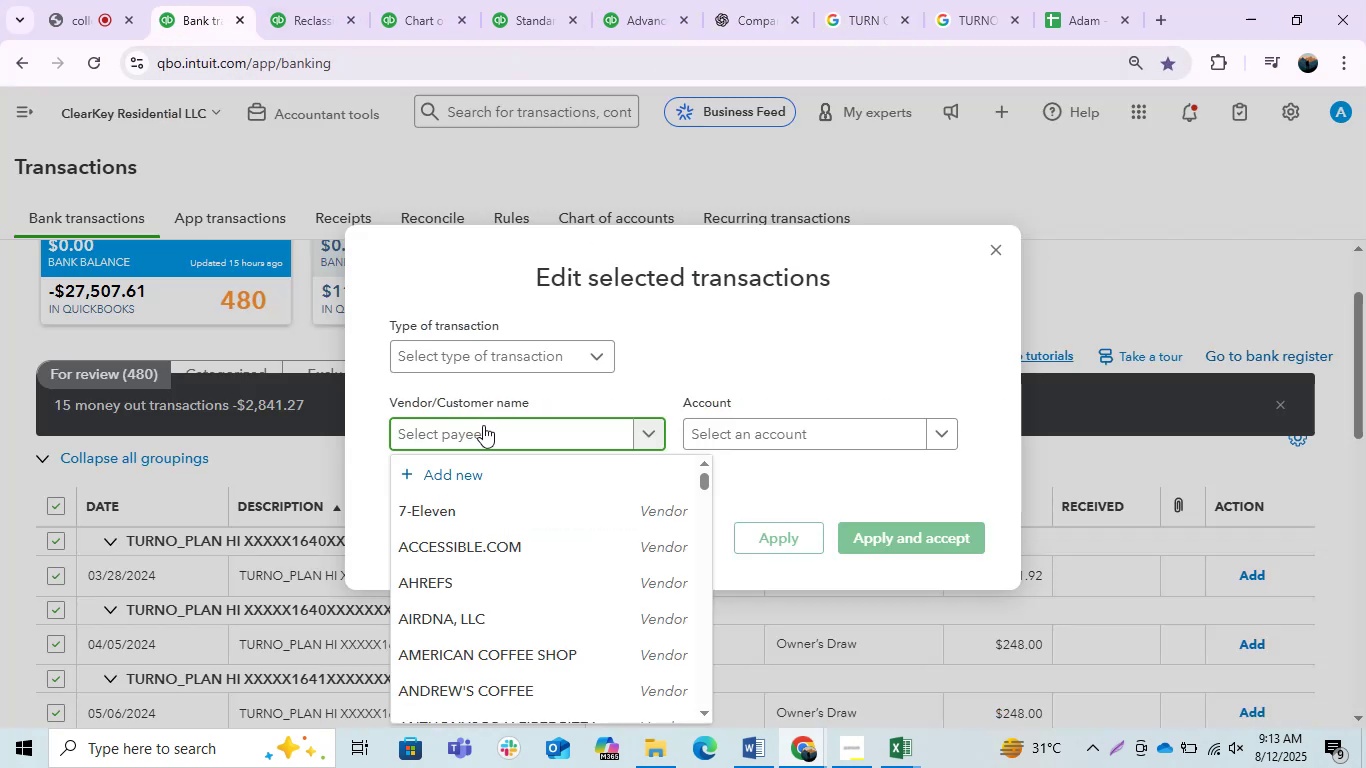 
key(Control+V)
 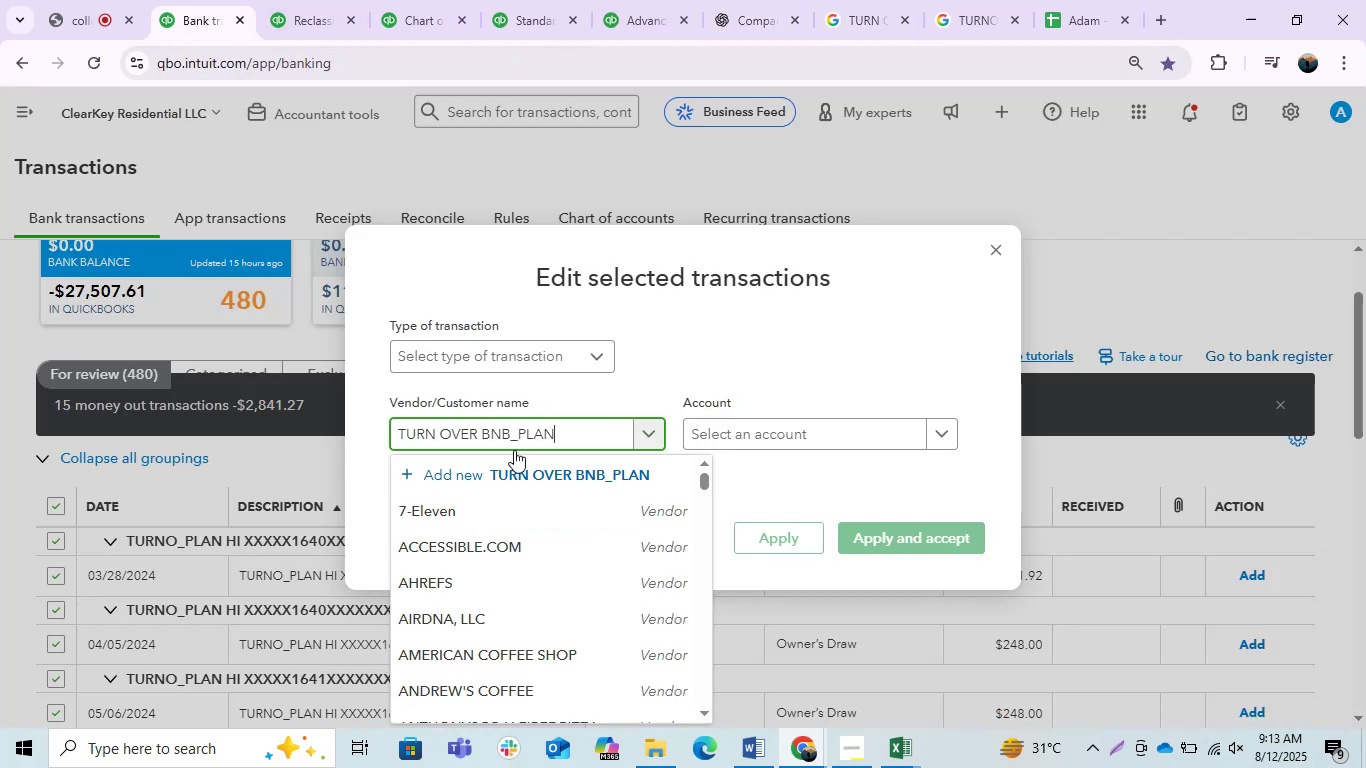 
left_click([554, 469])
 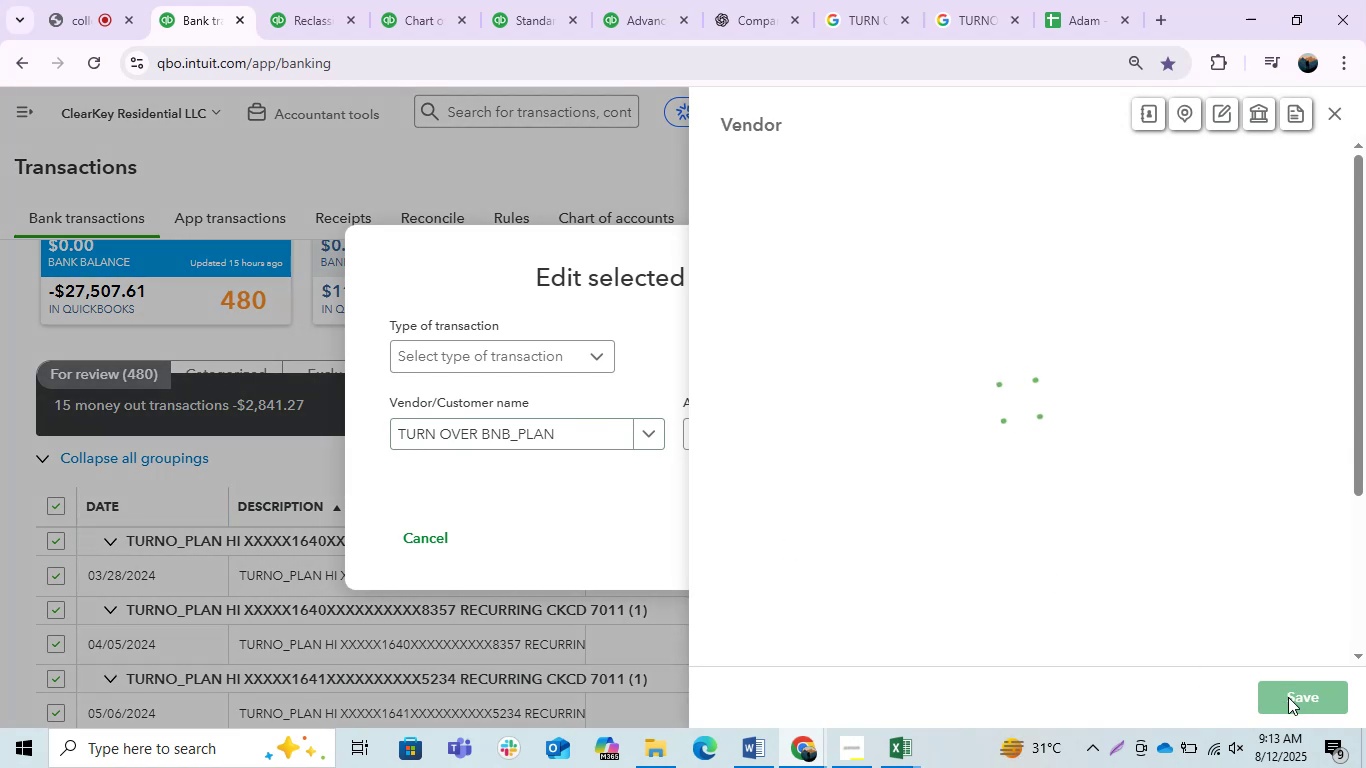 
wait(6.52)
 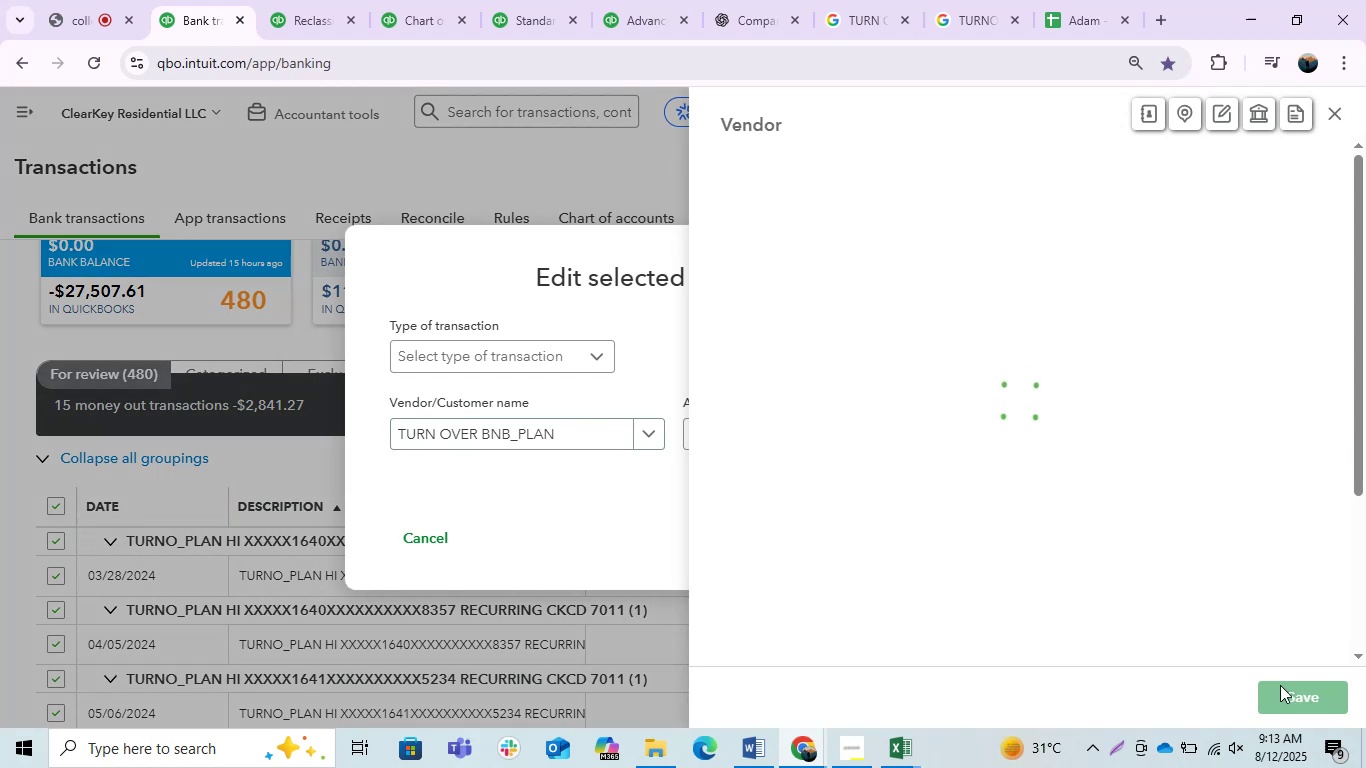 
left_click([1288, 697])
 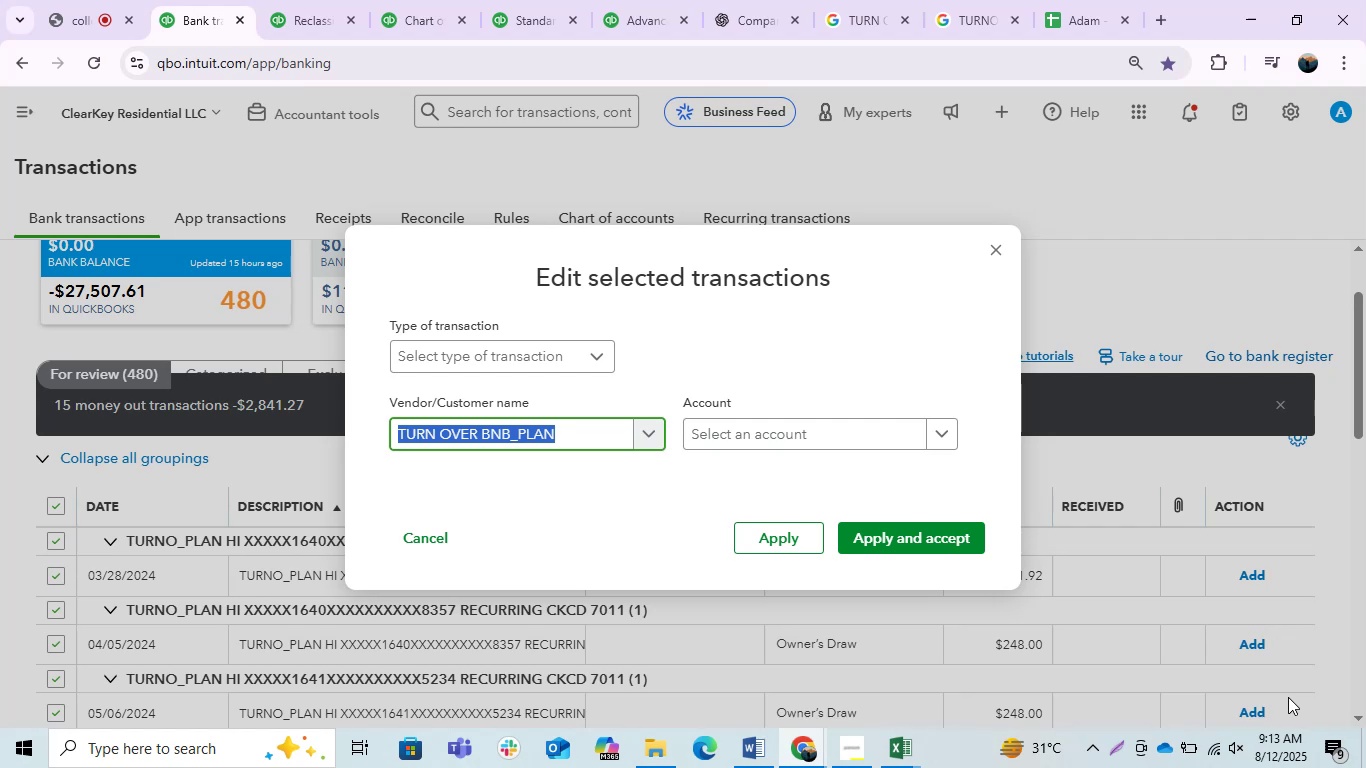 
wait(10.33)
 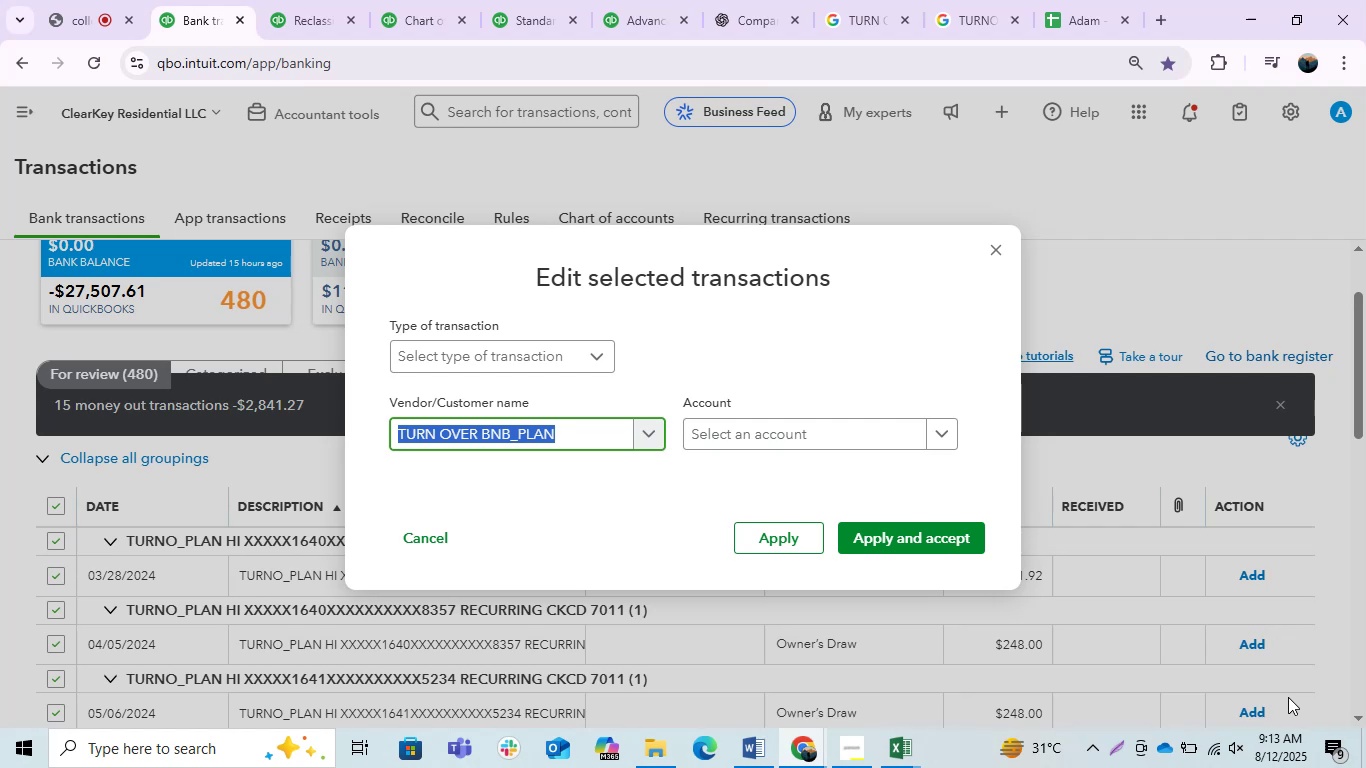 
left_click([471, 355])
 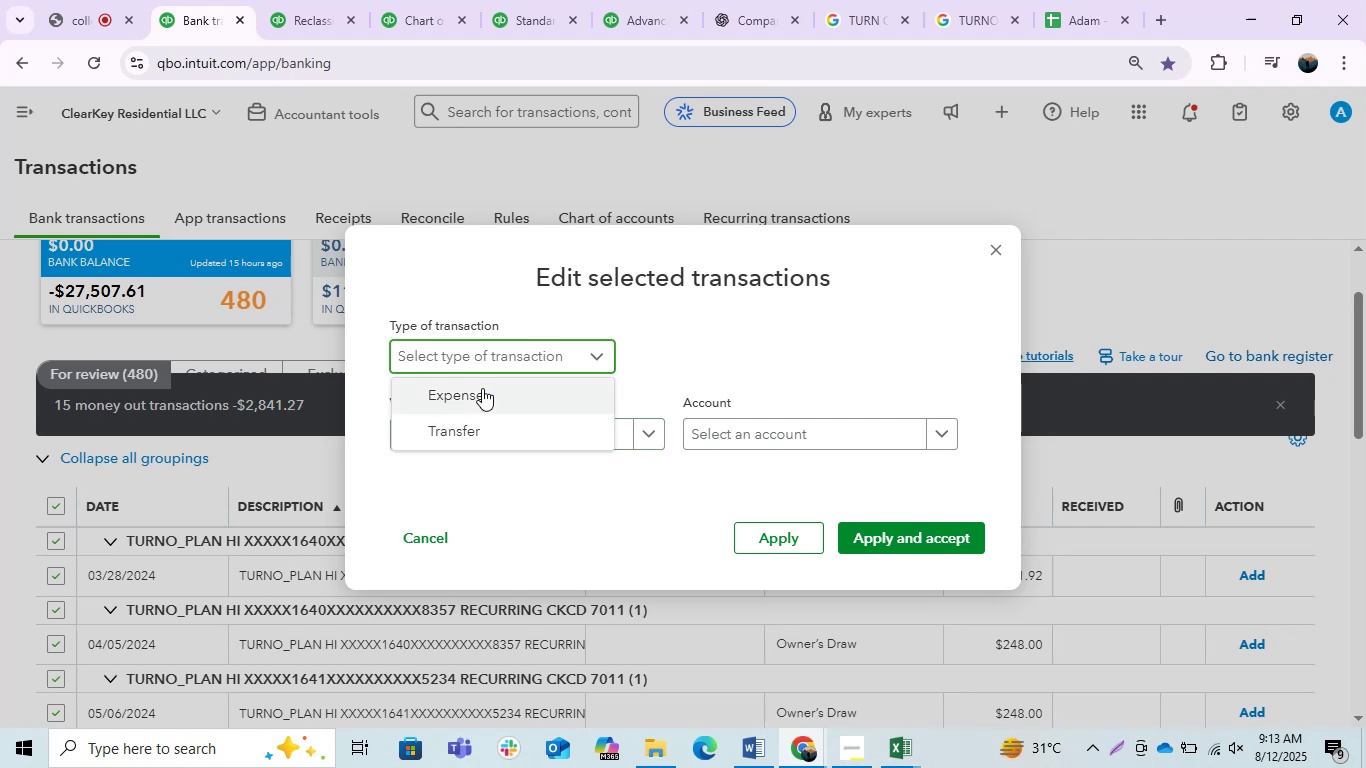 
double_click([482, 388])
 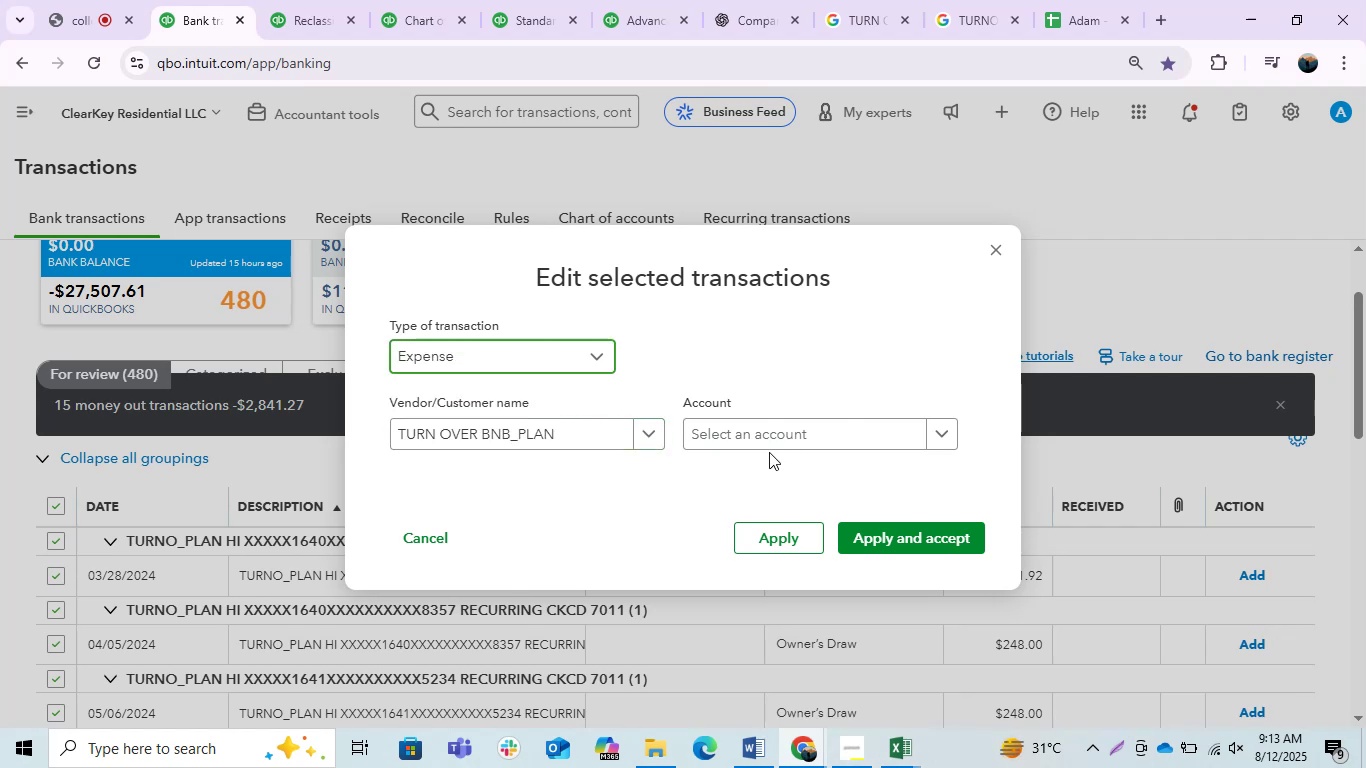 
left_click([762, 438])
 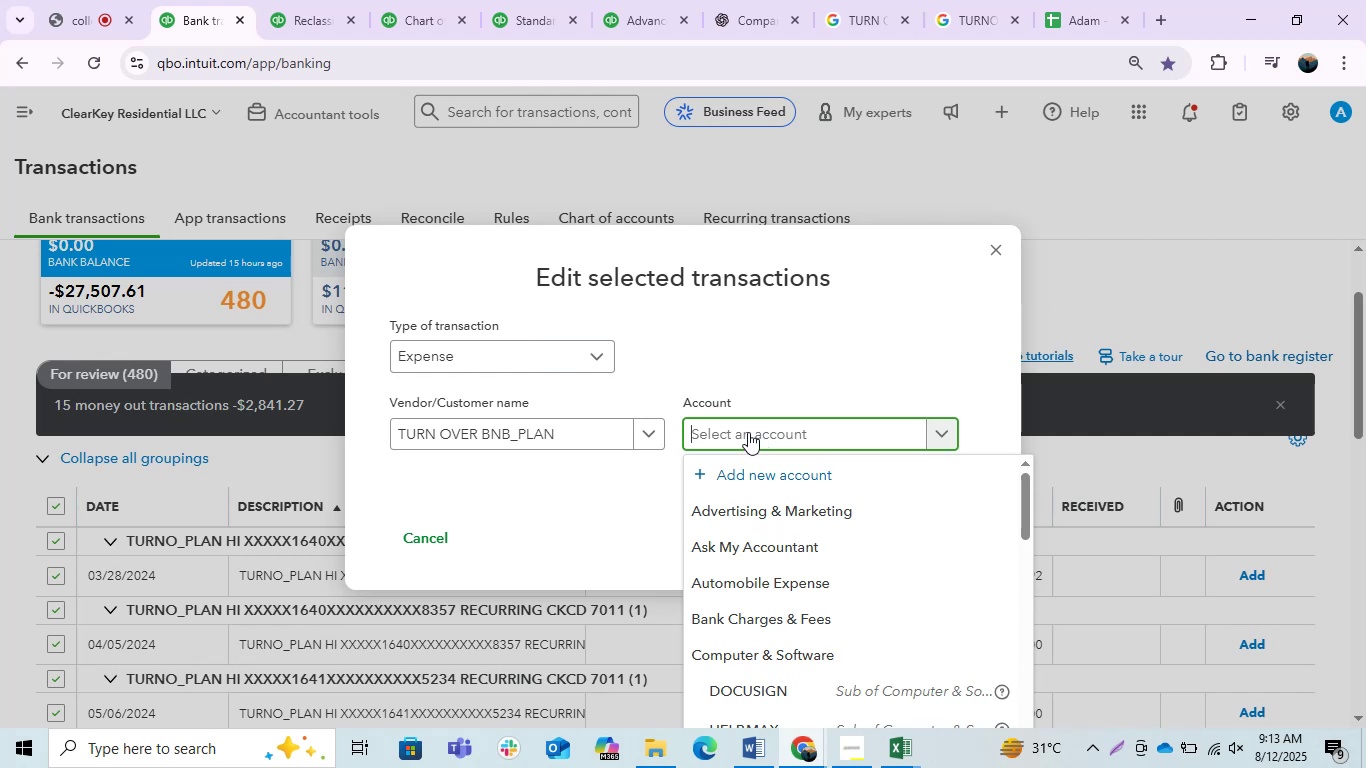 
wait(8.26)
 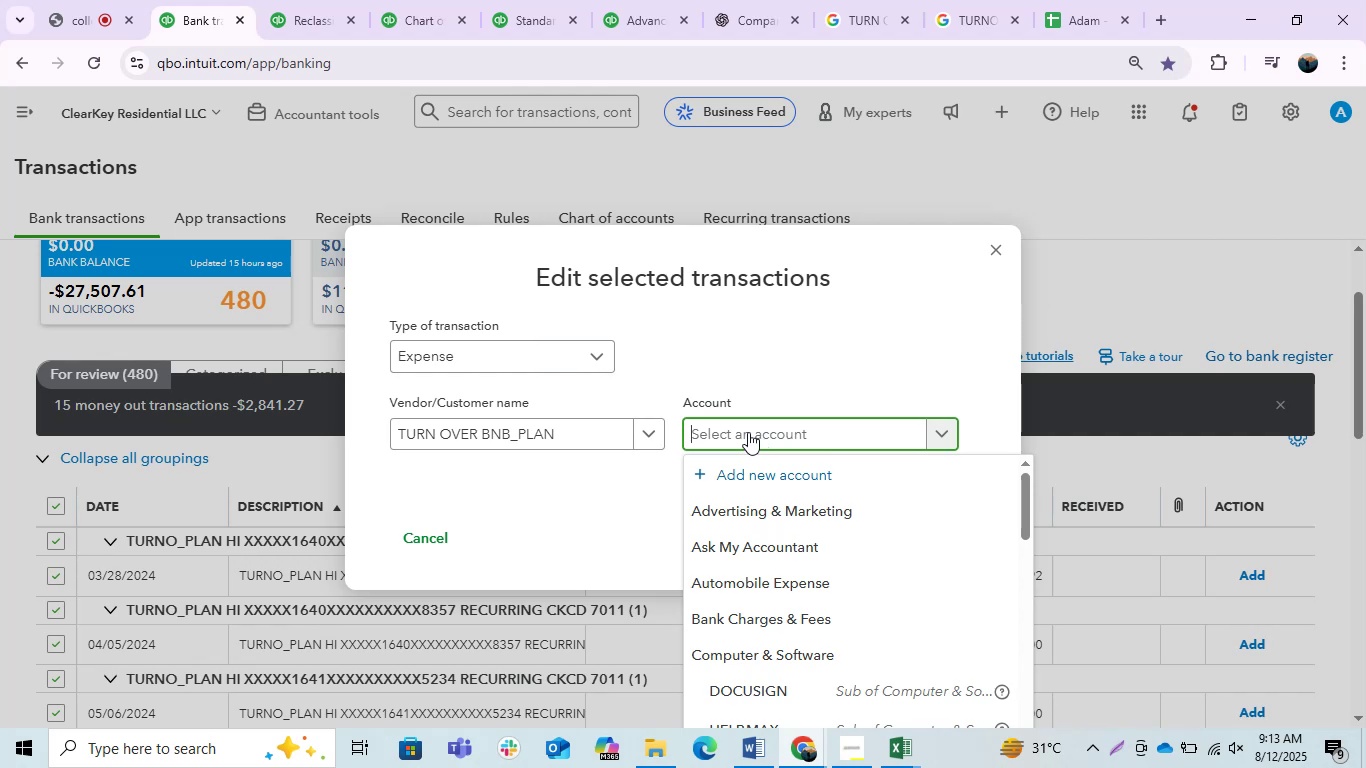 
left_click([416, 0])
 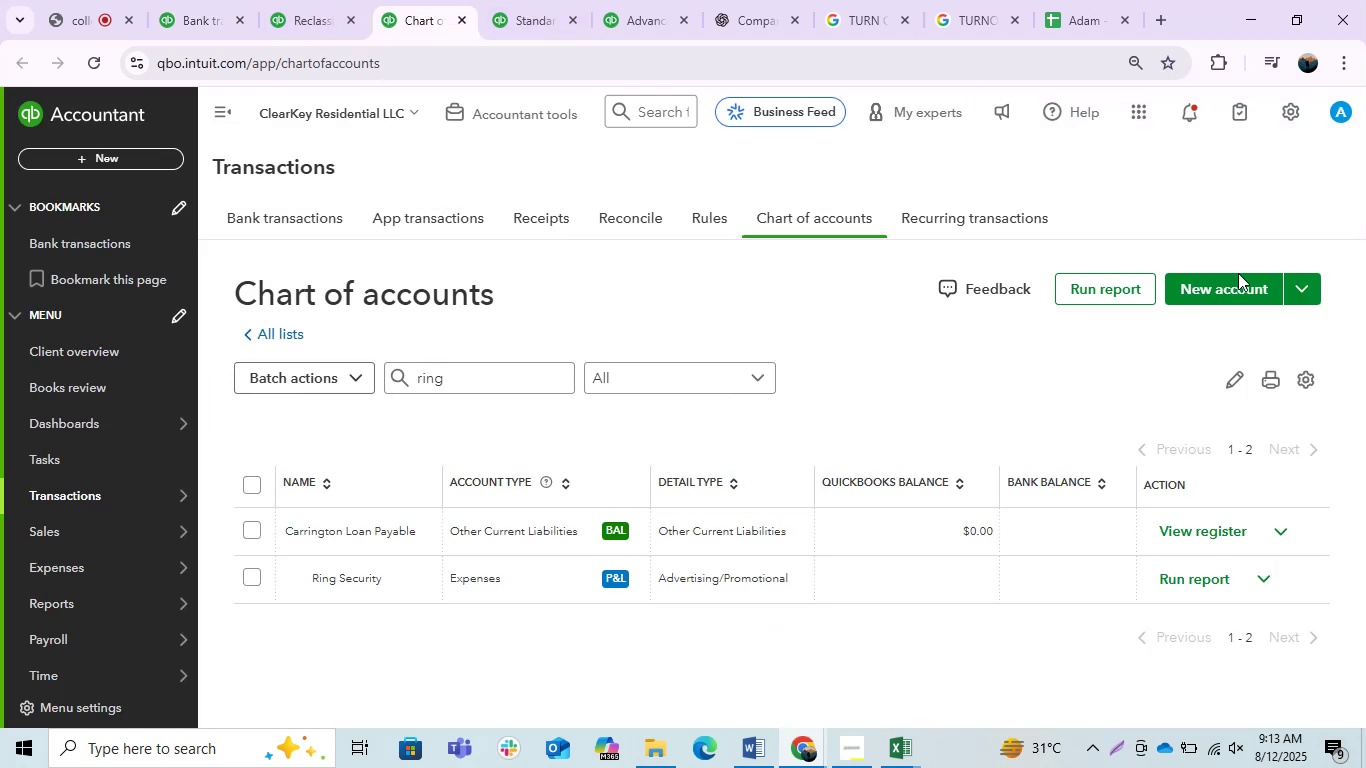 
left_click([1236, 293])
 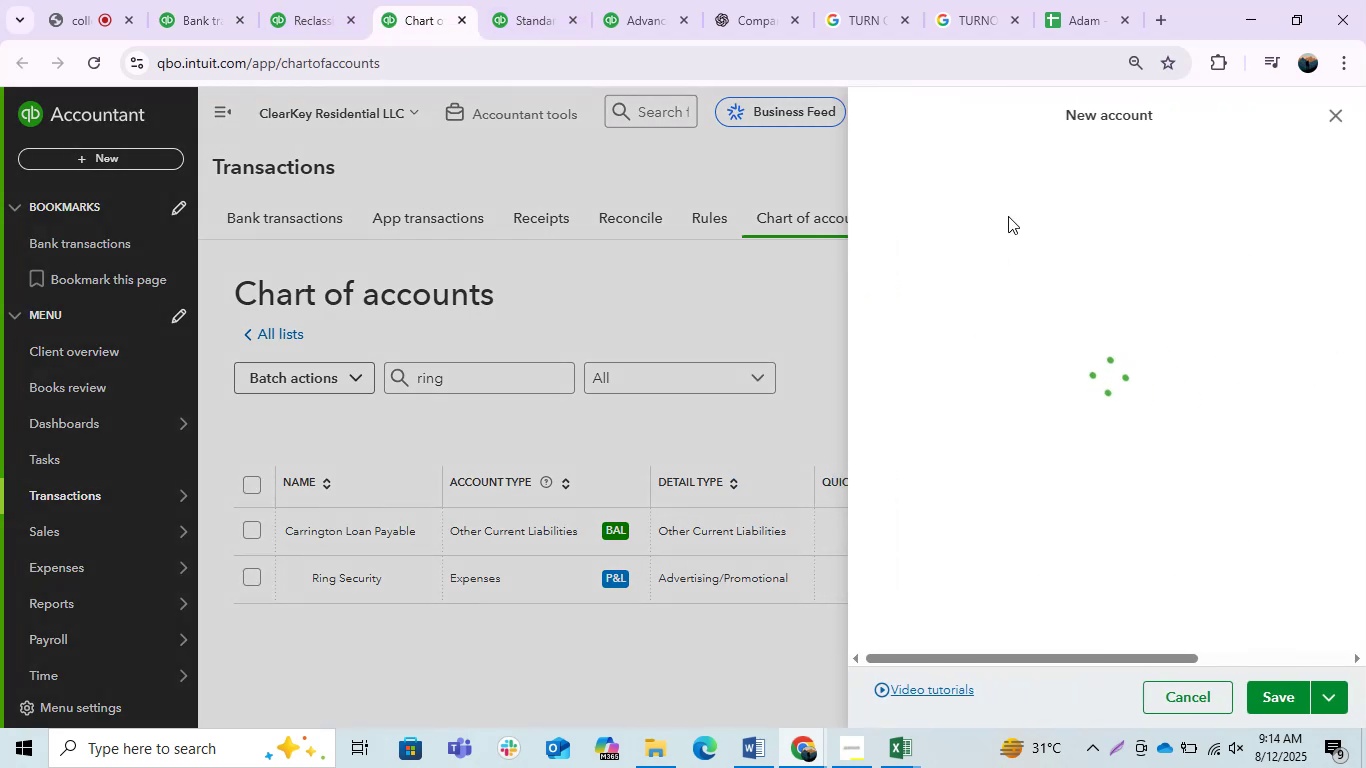 
double_click([1003, 193])
 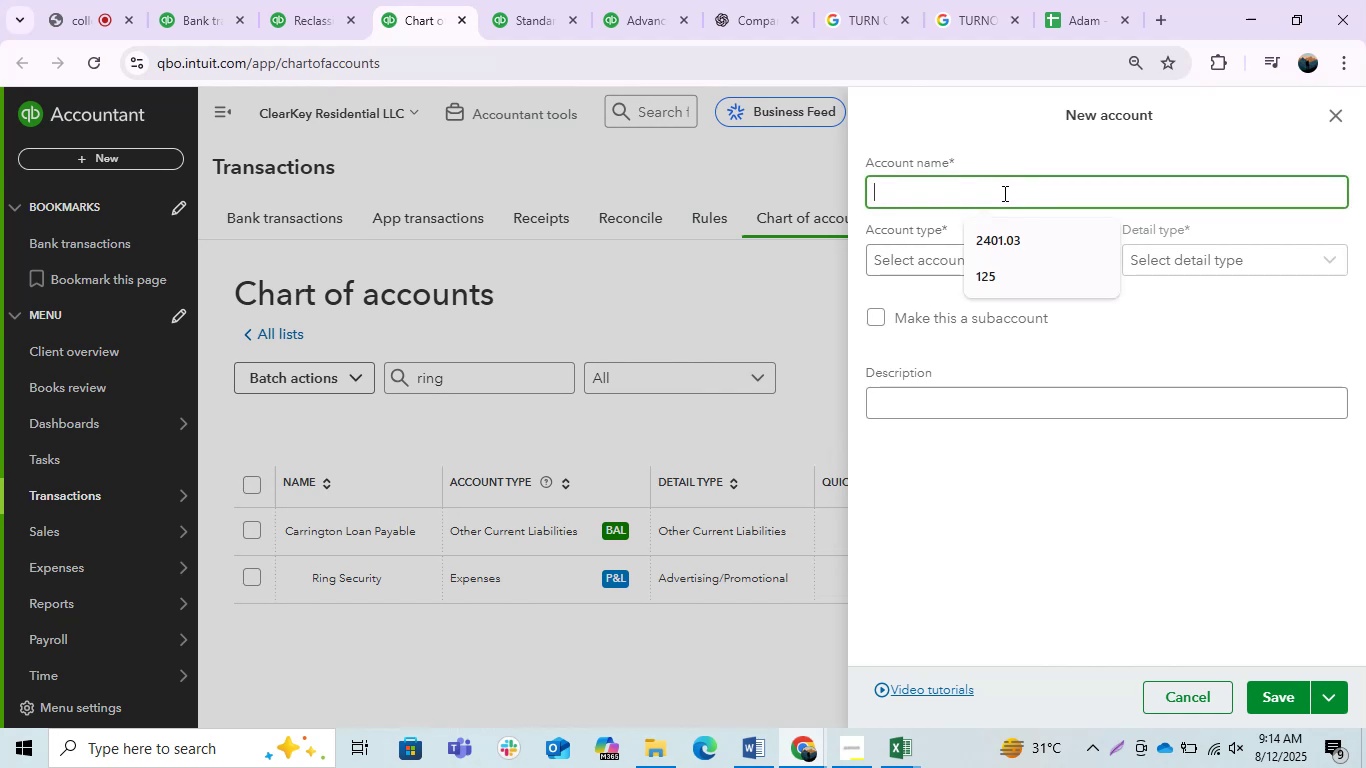 
key(Control+V)
 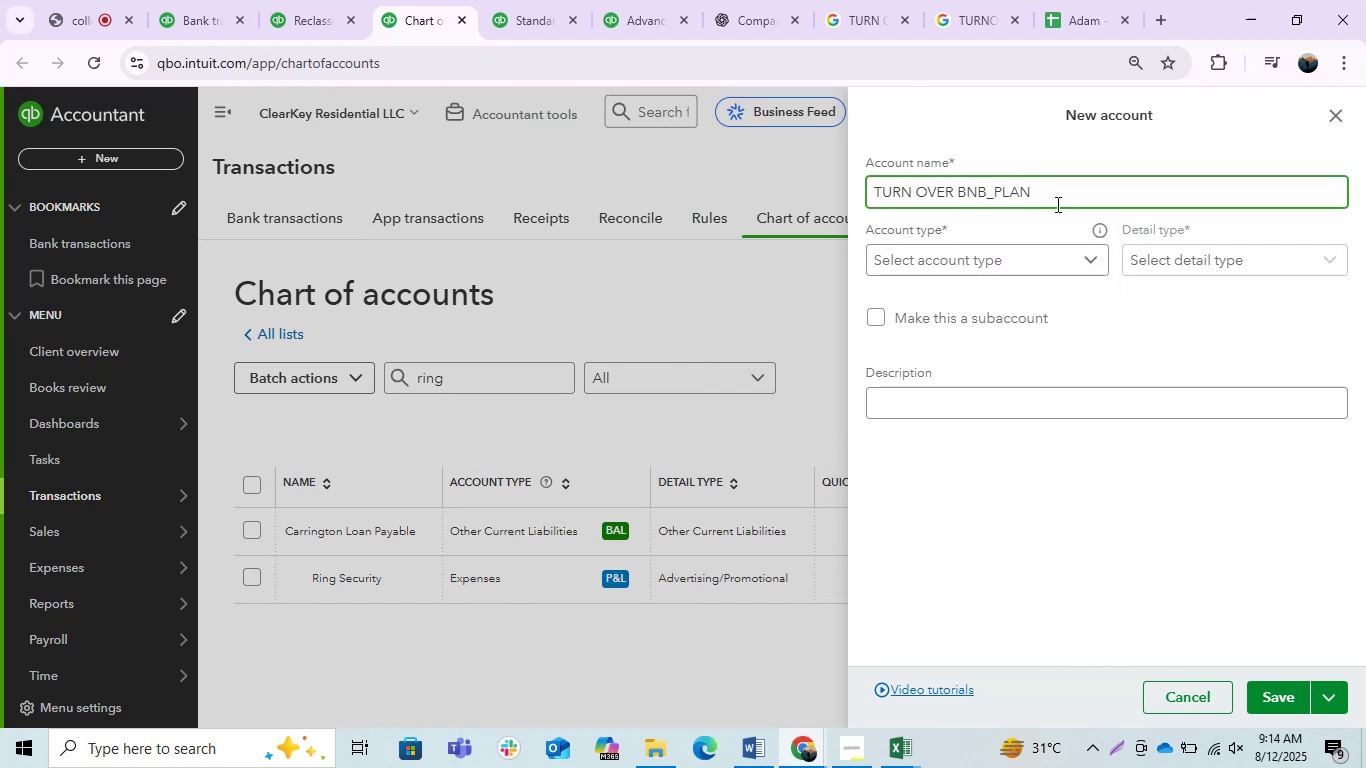 
left_click_drag(start_coordinate=[1054, 195], to_coordinate=[956, 200])
 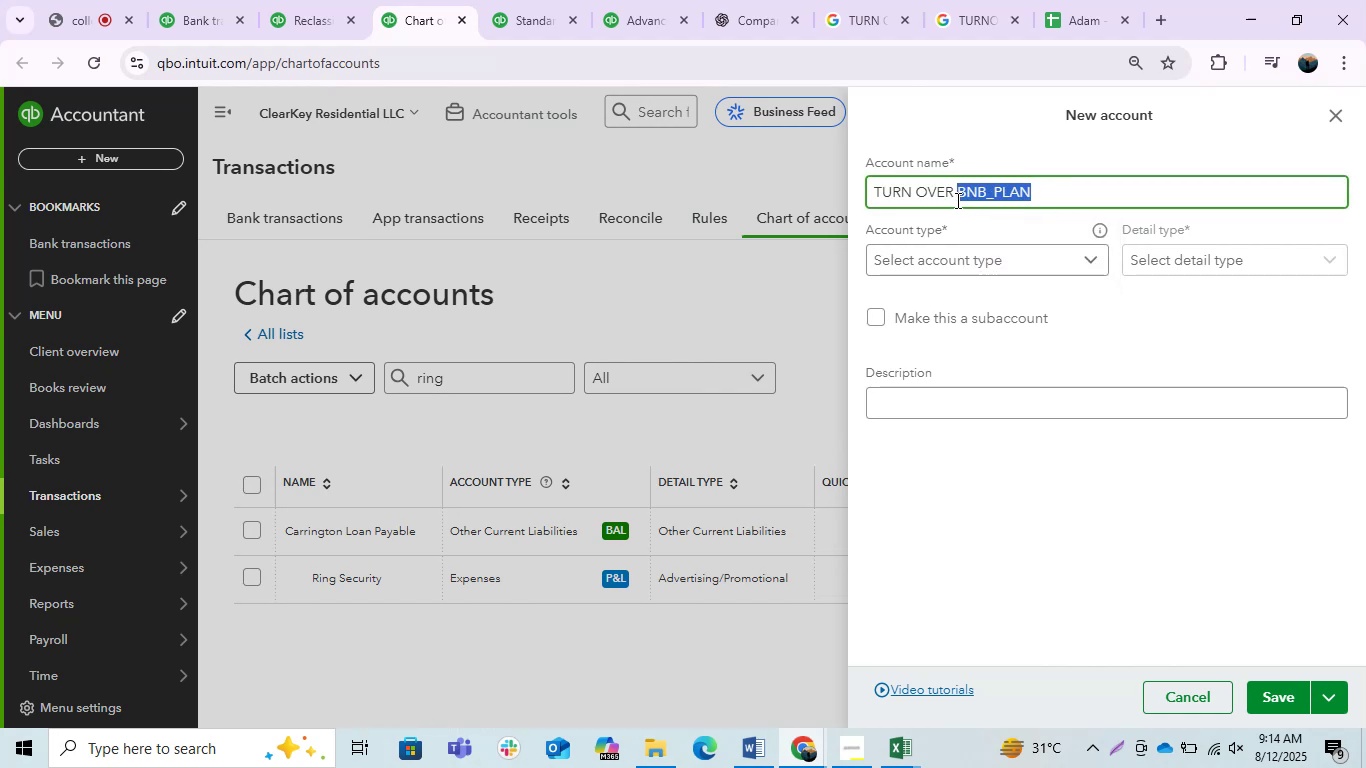 
key(Backspace)
 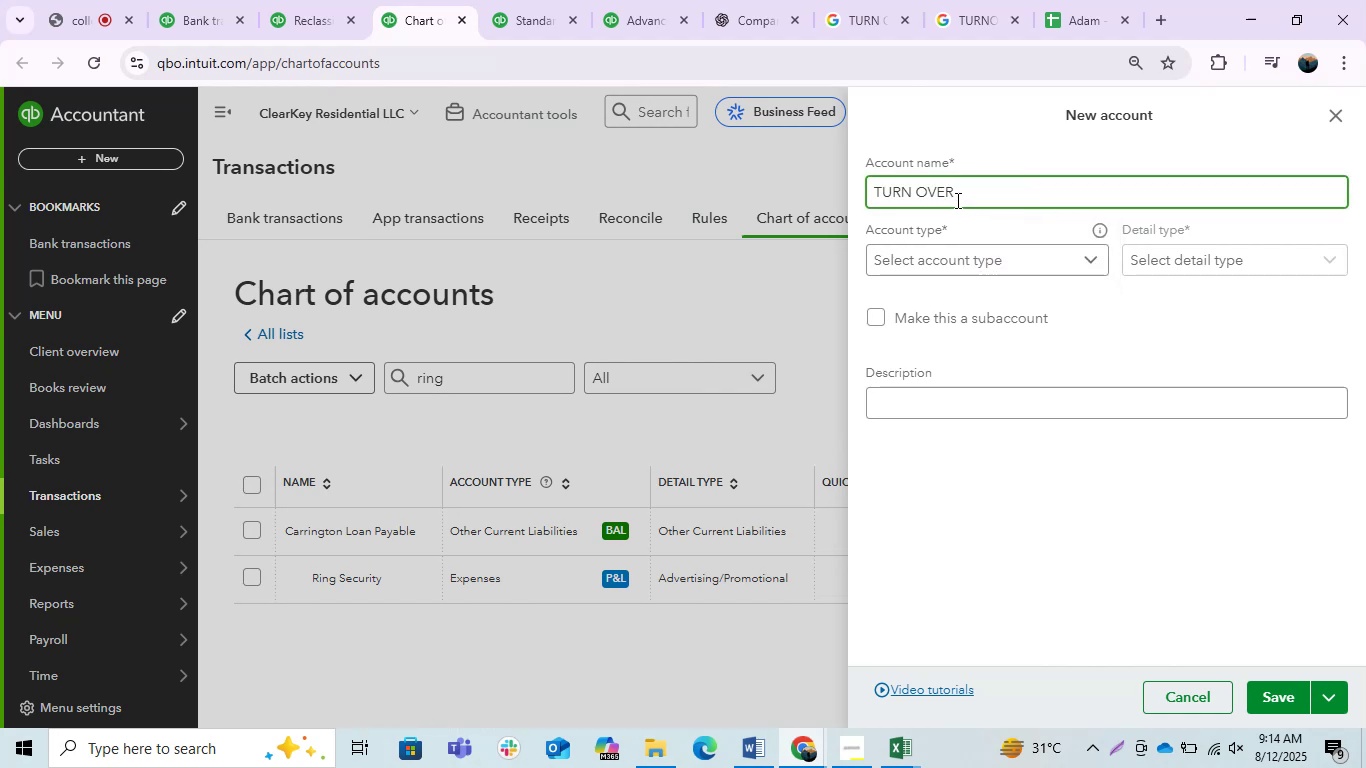 
key(Backspace)
 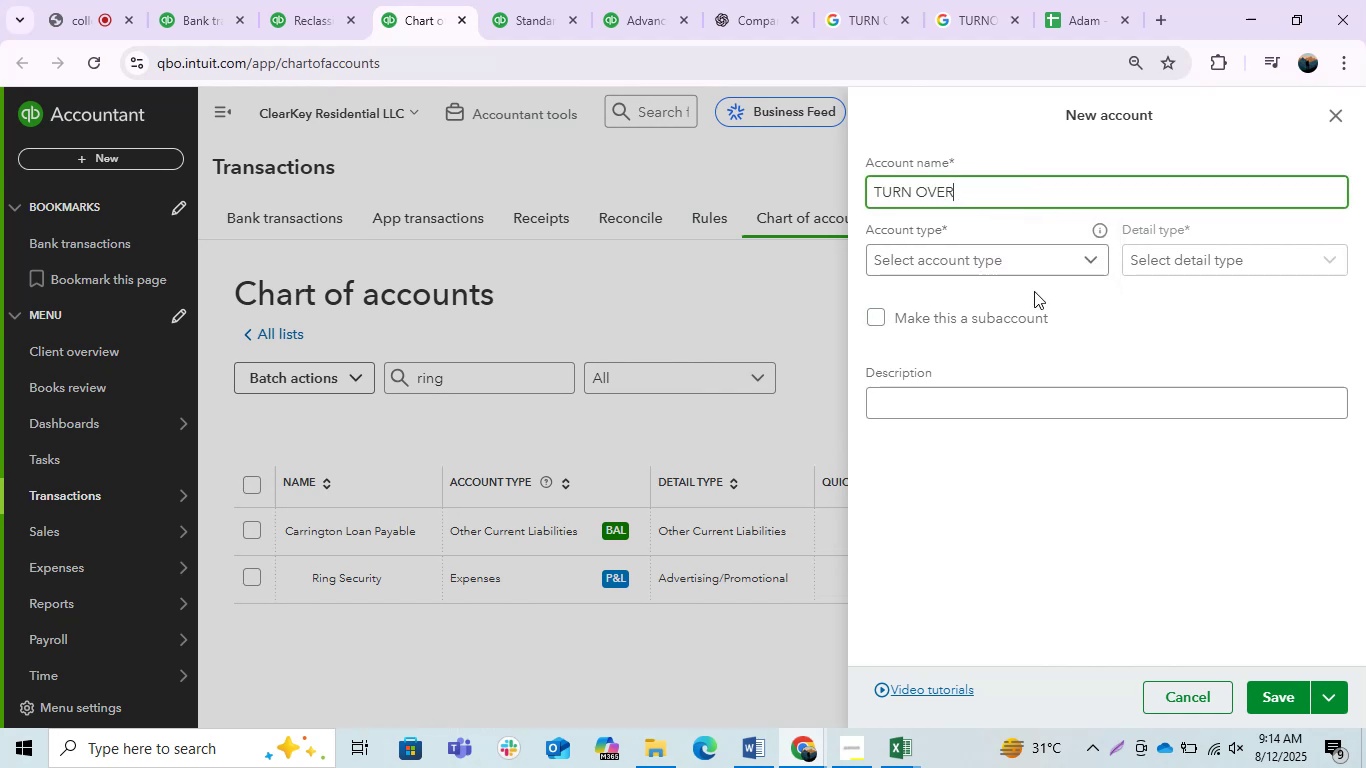 
left_click([995, 262])
 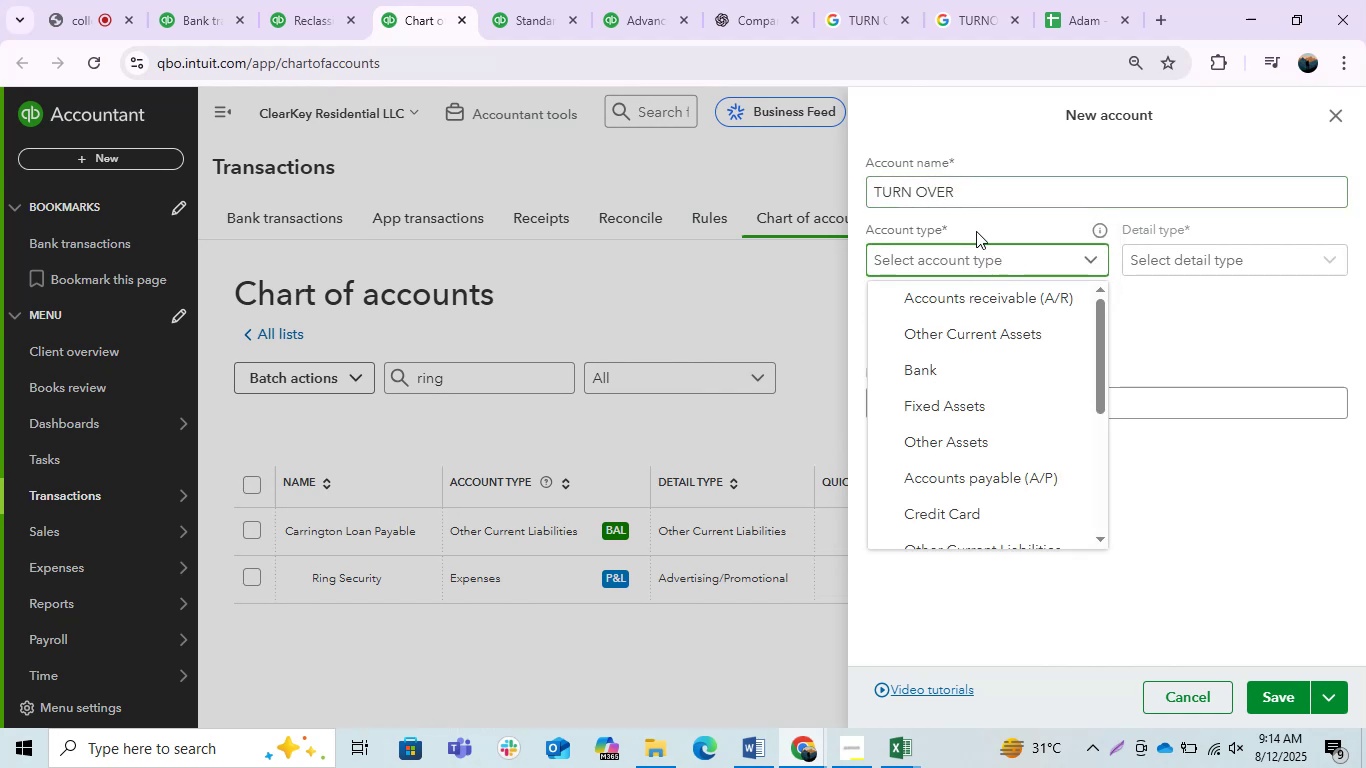 
scroll: coordinate [1009, 401], scroll_direction: down, amount: 3.0
 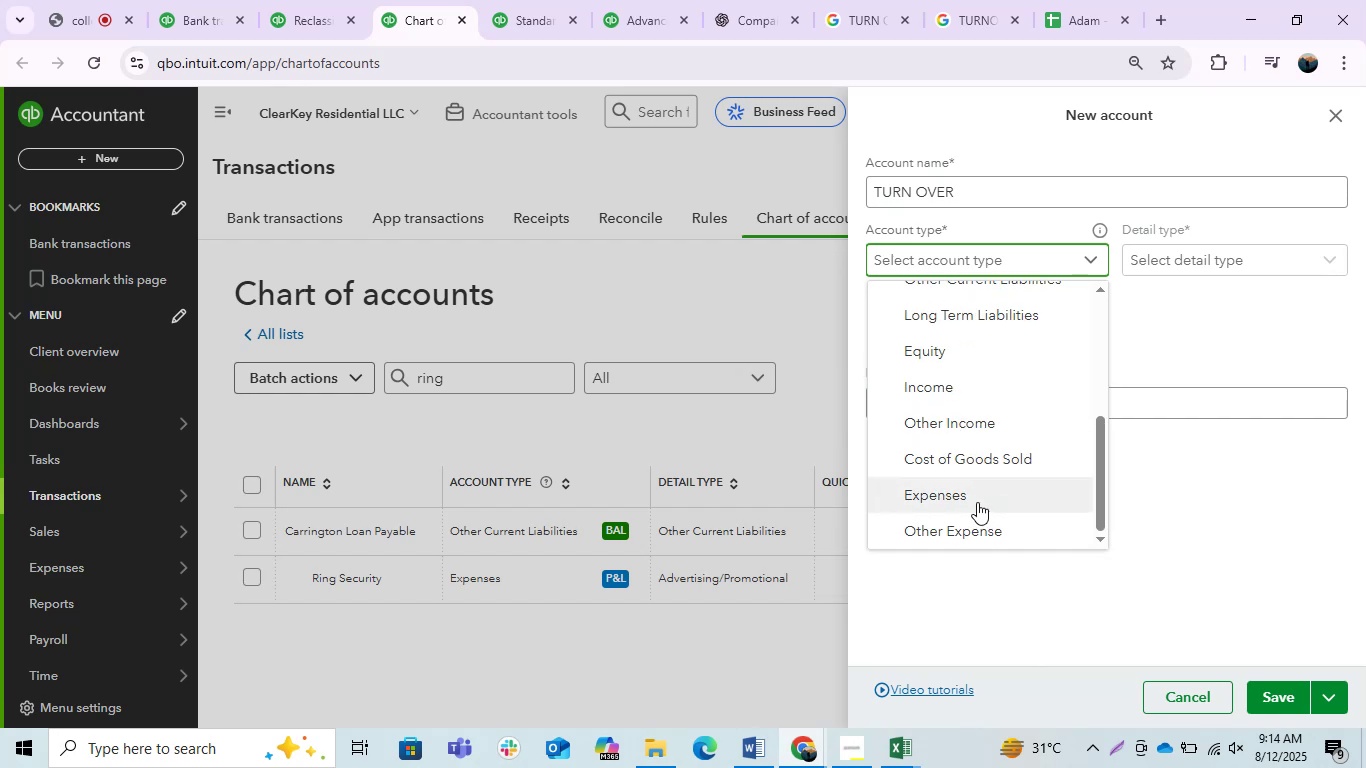 
left_click([974, 497])
 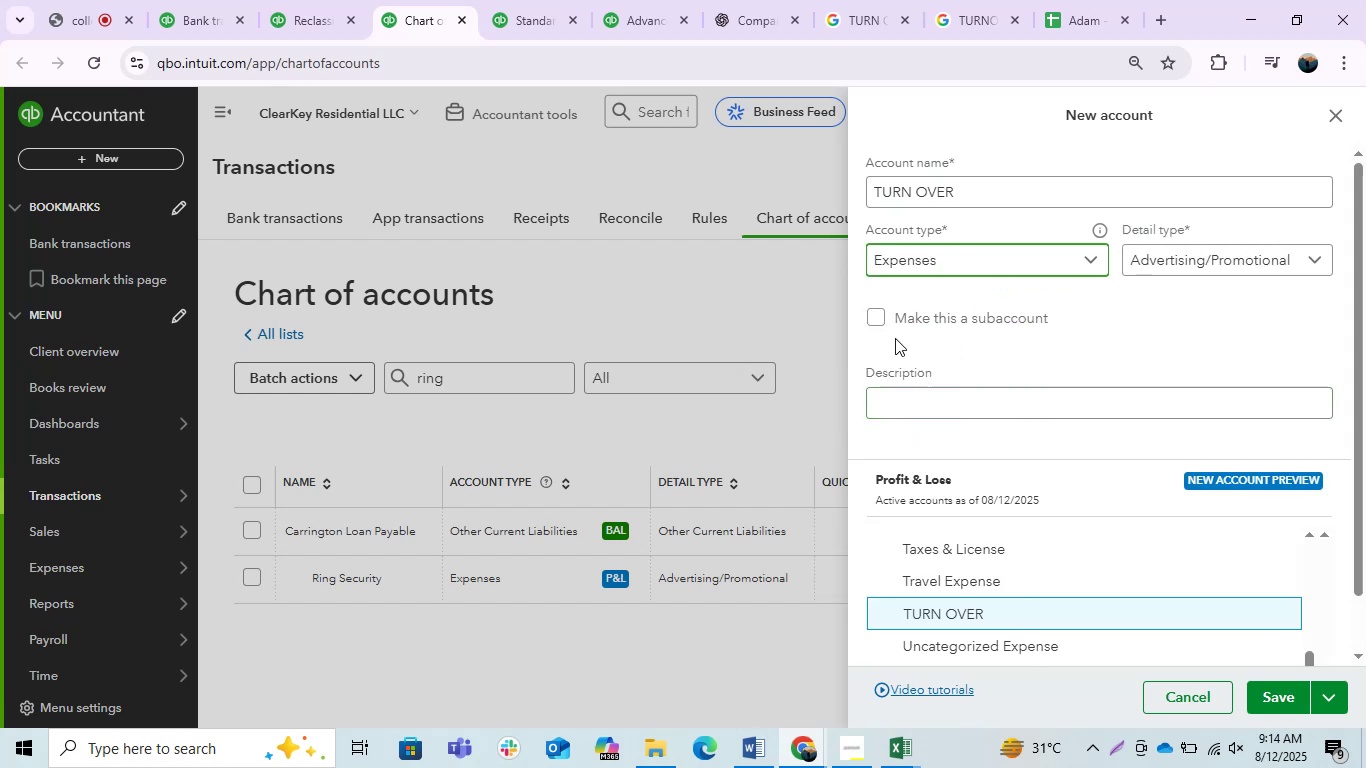 
left_click([874, 308])
 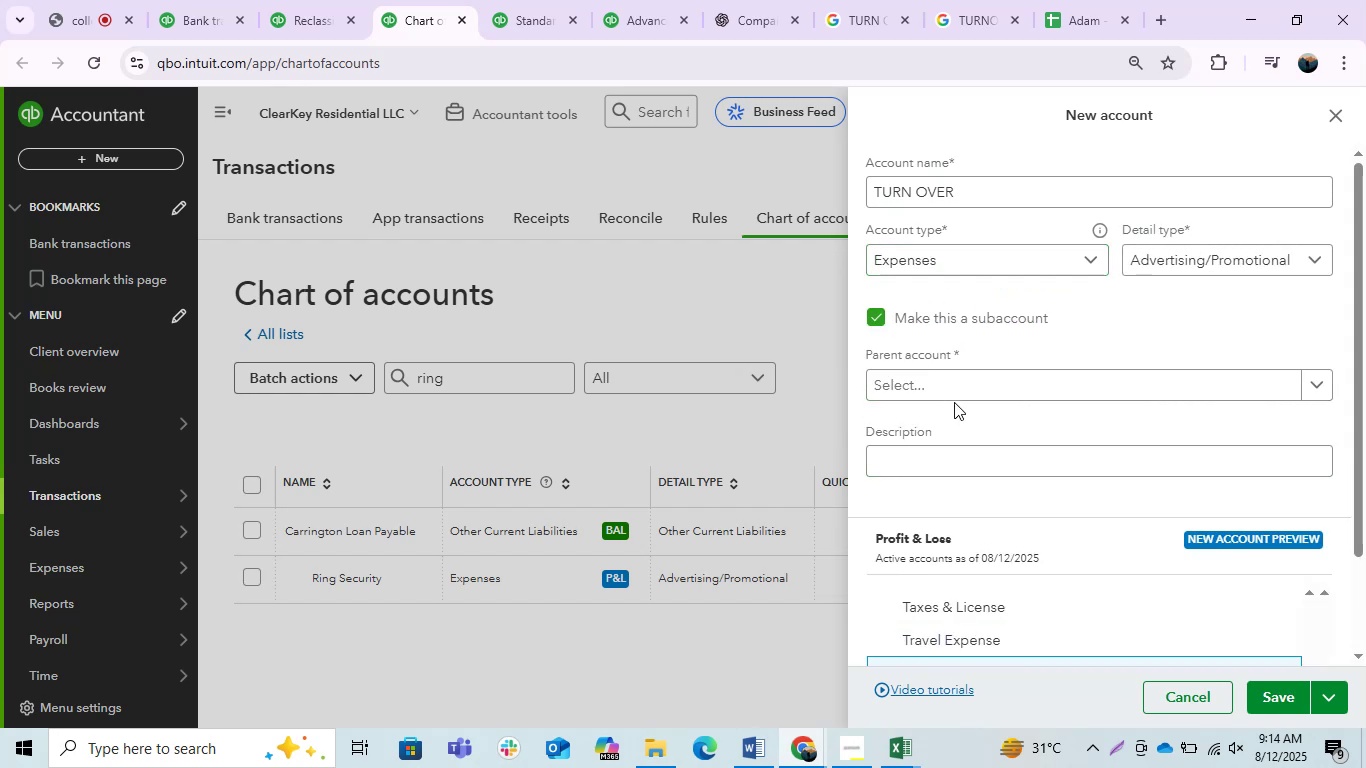 
left_click([942, 379])
 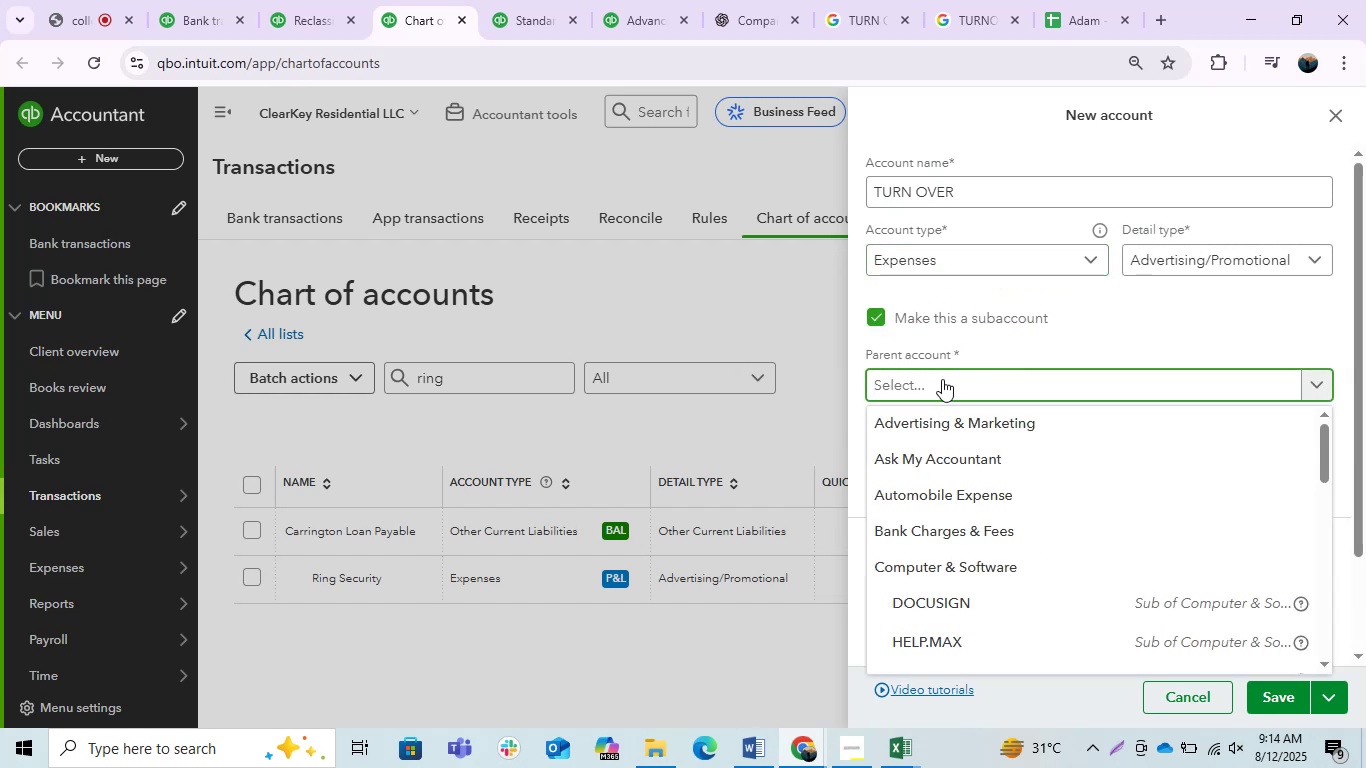 
type(com)
 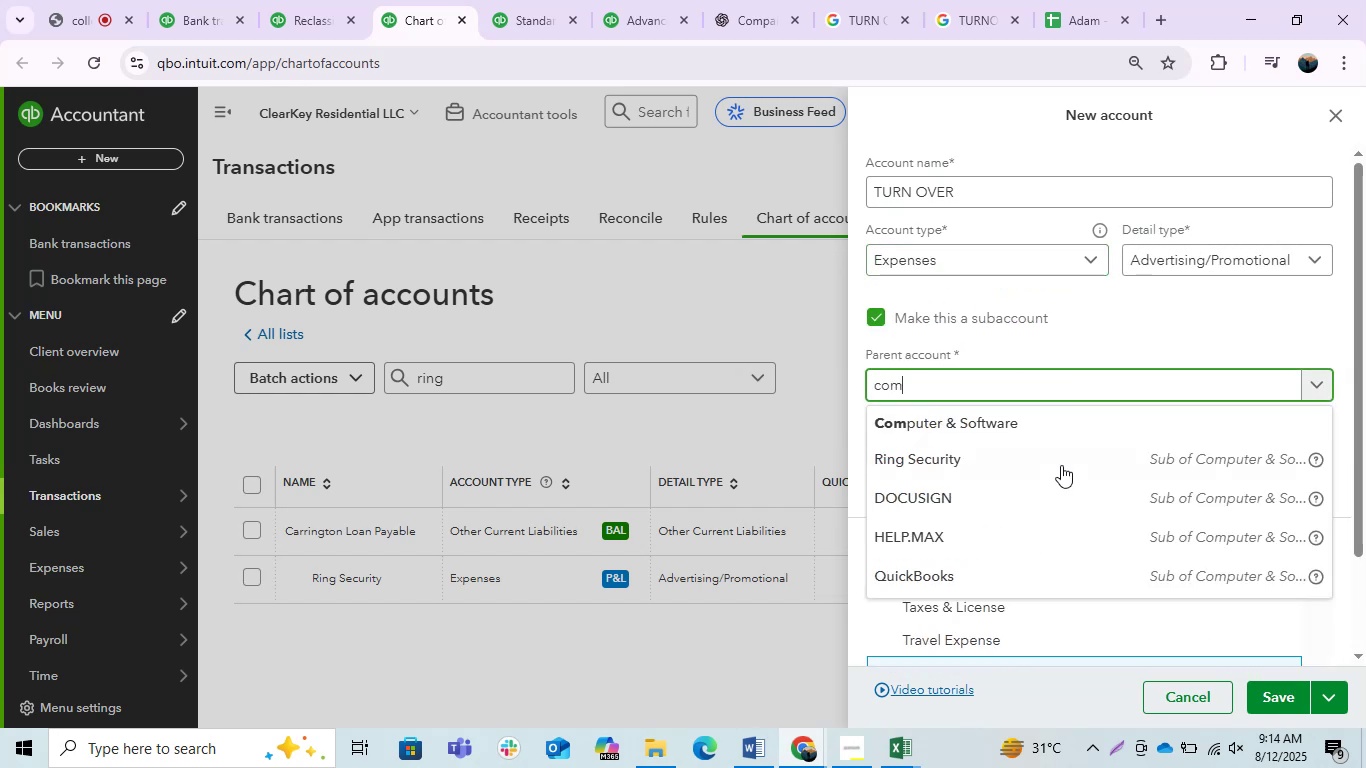 
left_click([1028, 428])
 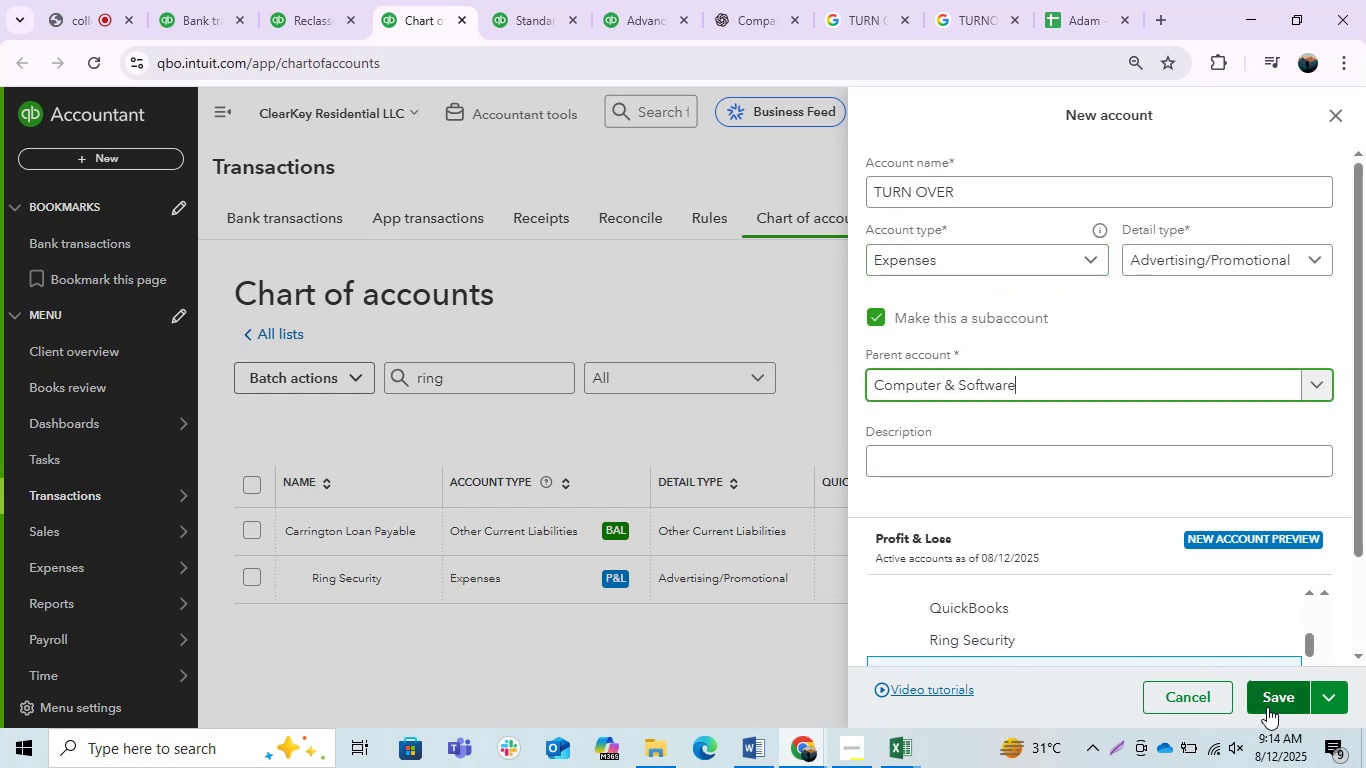 
left_click([1267, 707])
 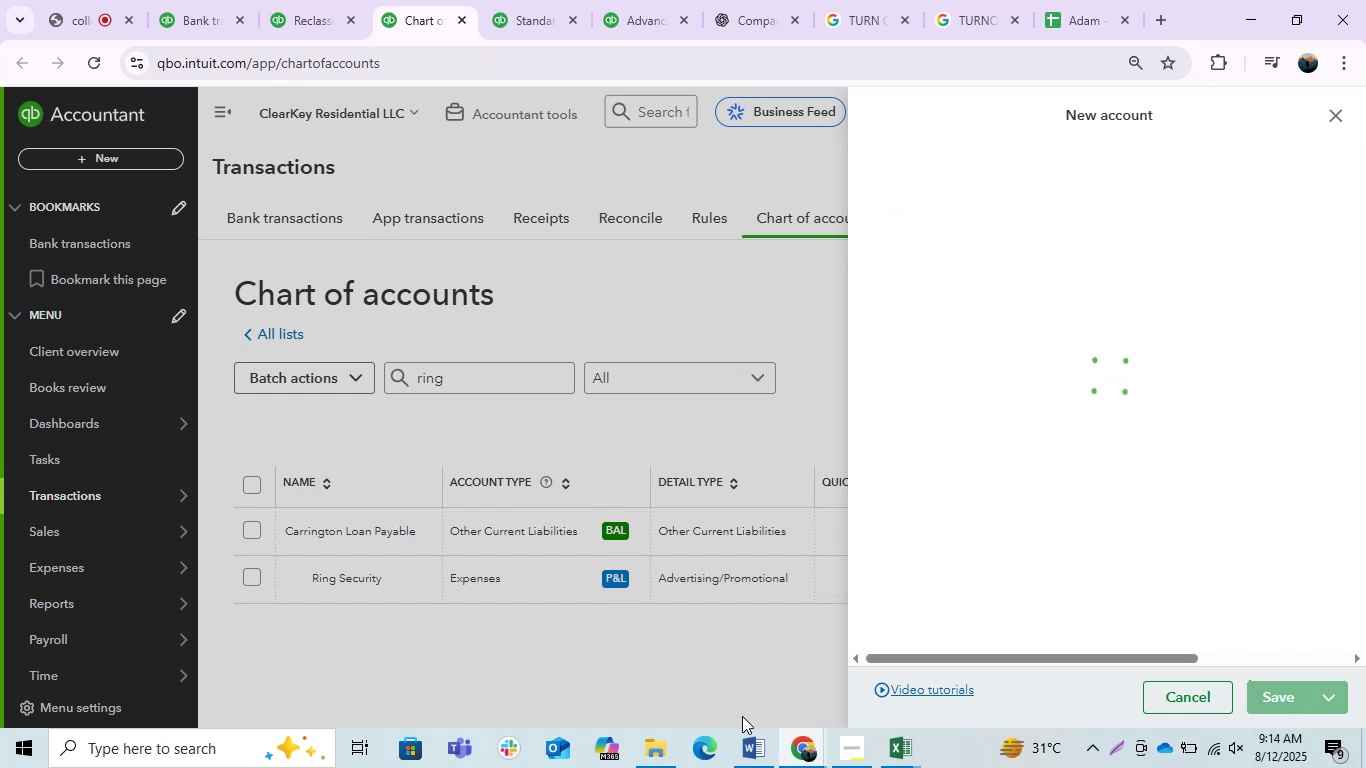 
left_click([754, 751])
 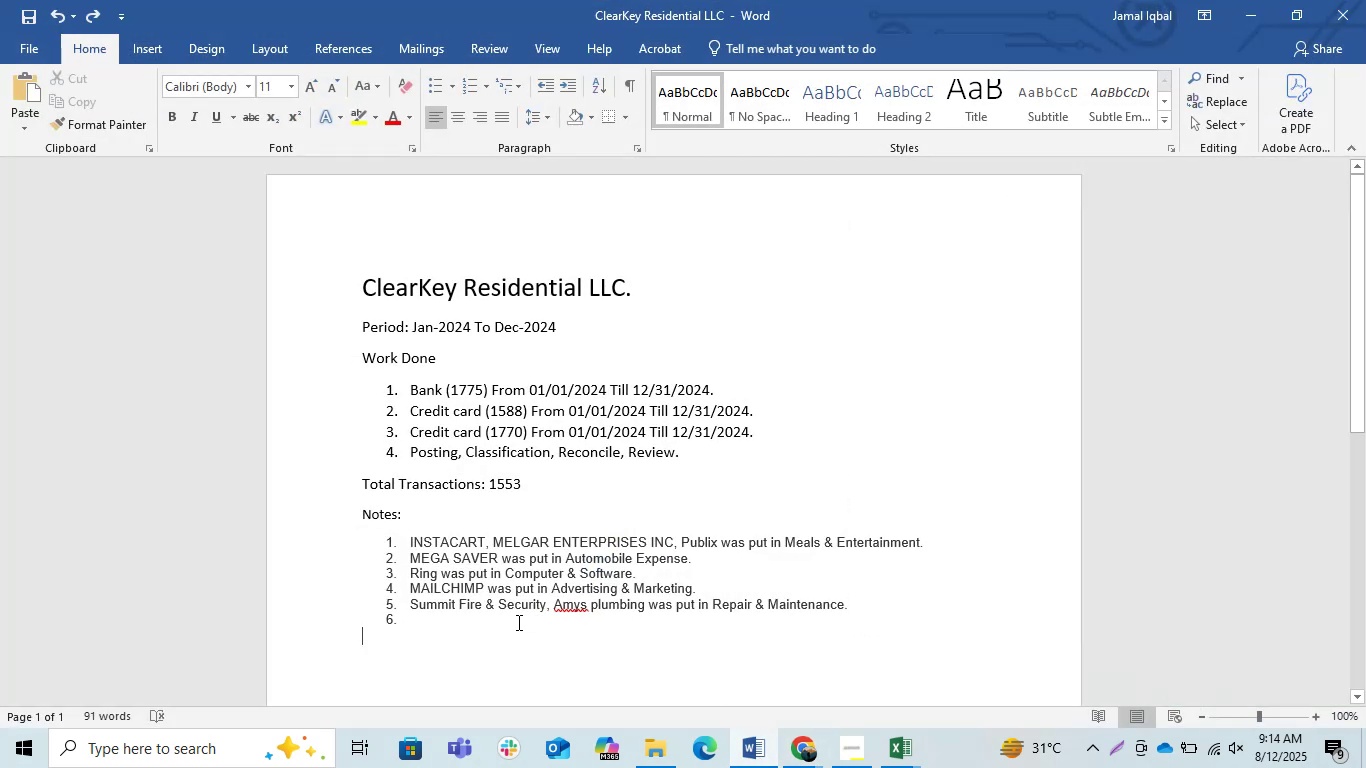 
left_click([407, 575])
 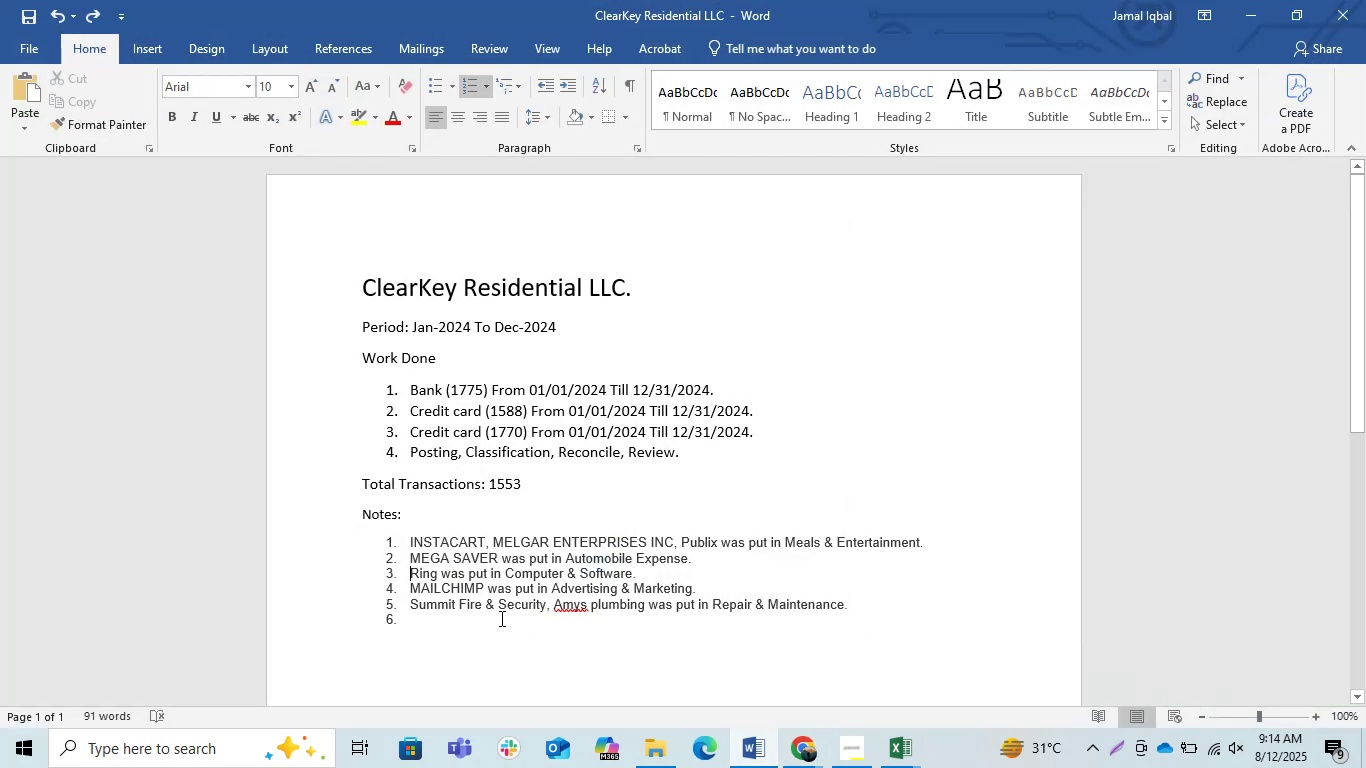 
key(Control+V)
 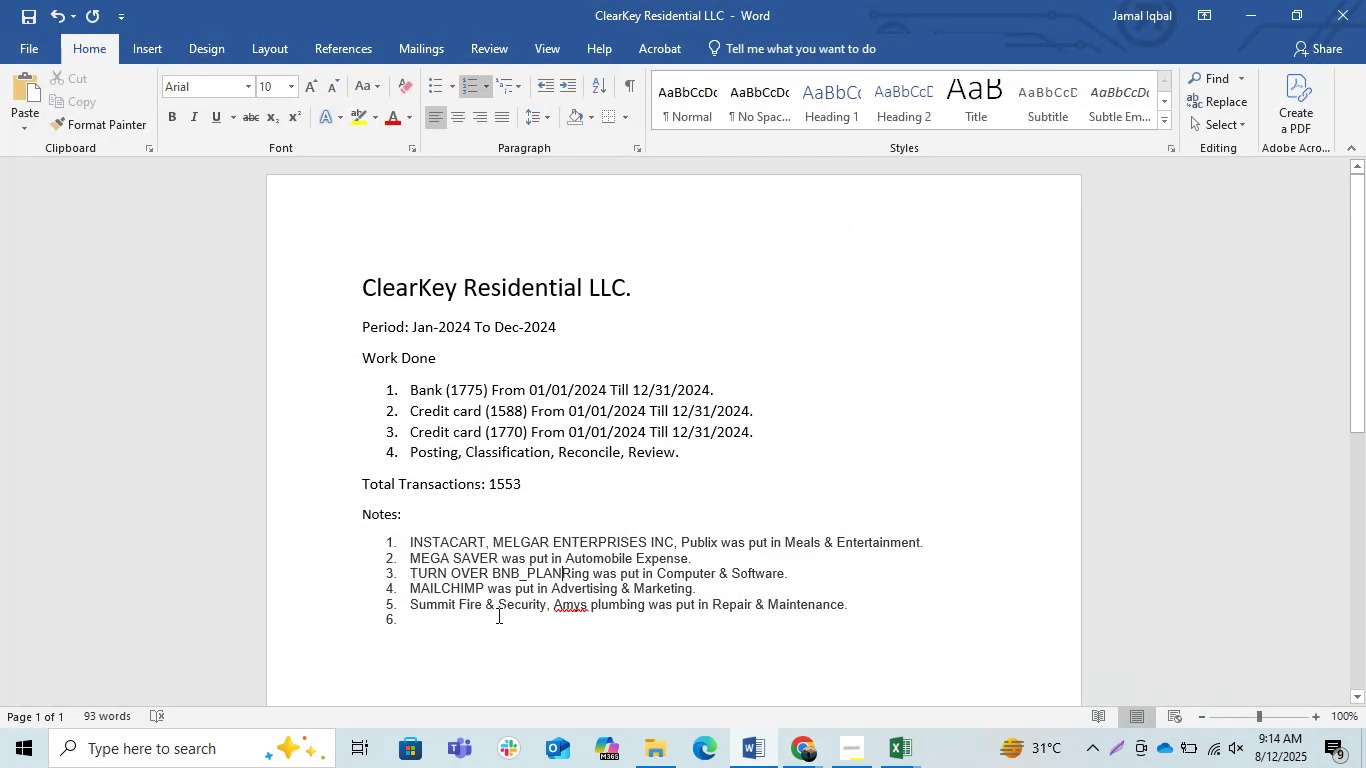 
key(Comma)
 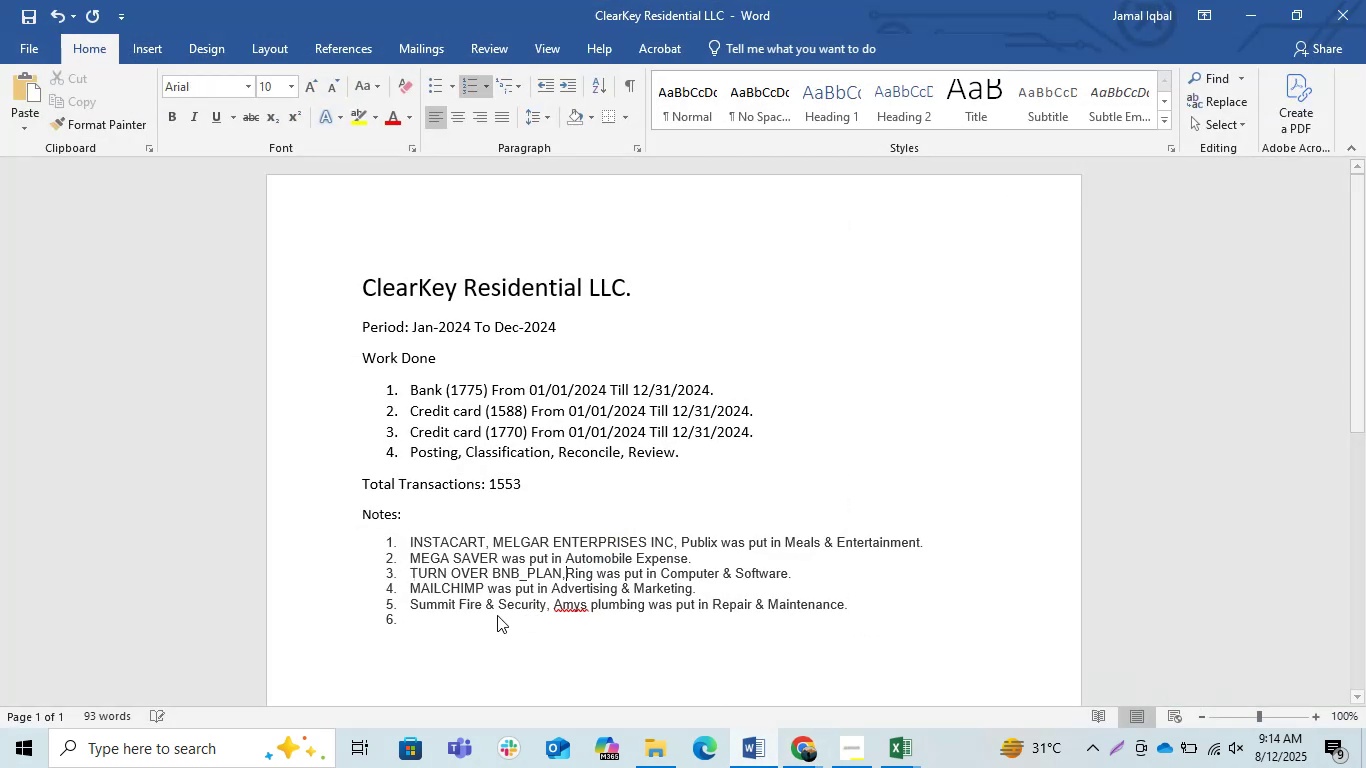 
key(Space)
 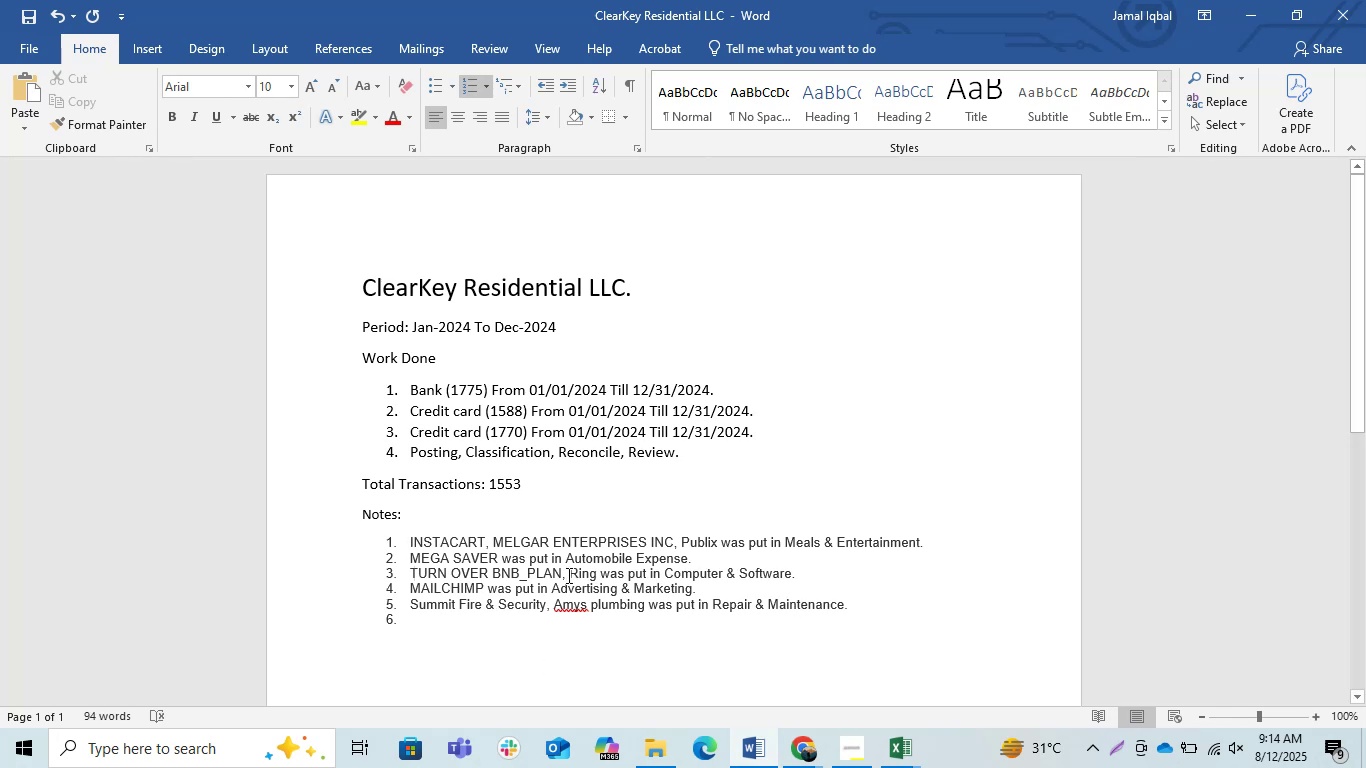 
left_click_drag(start_coordinate=[558, 578], to_coordinate=[521, 582])
 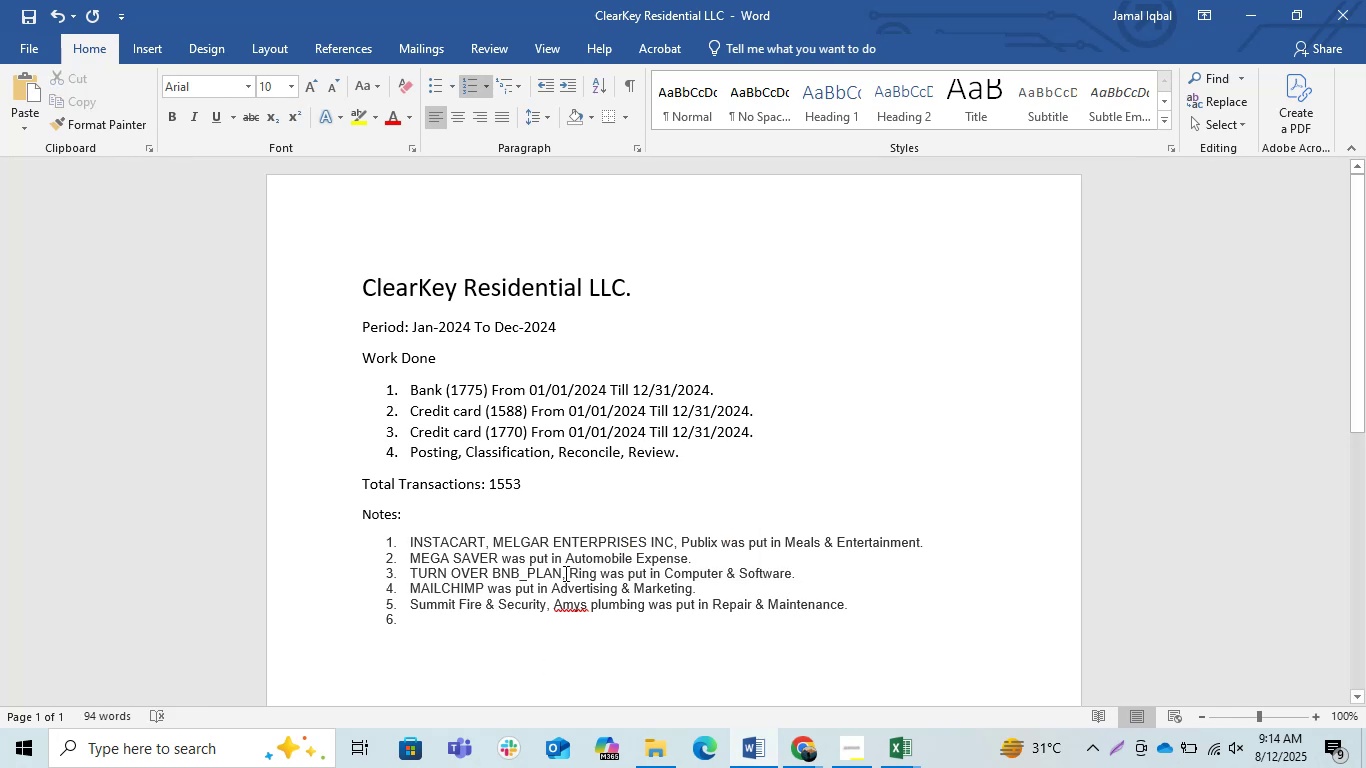 
left_click_drag(start_coordinate=[560, 573], to_coordinate=[492, 574])
 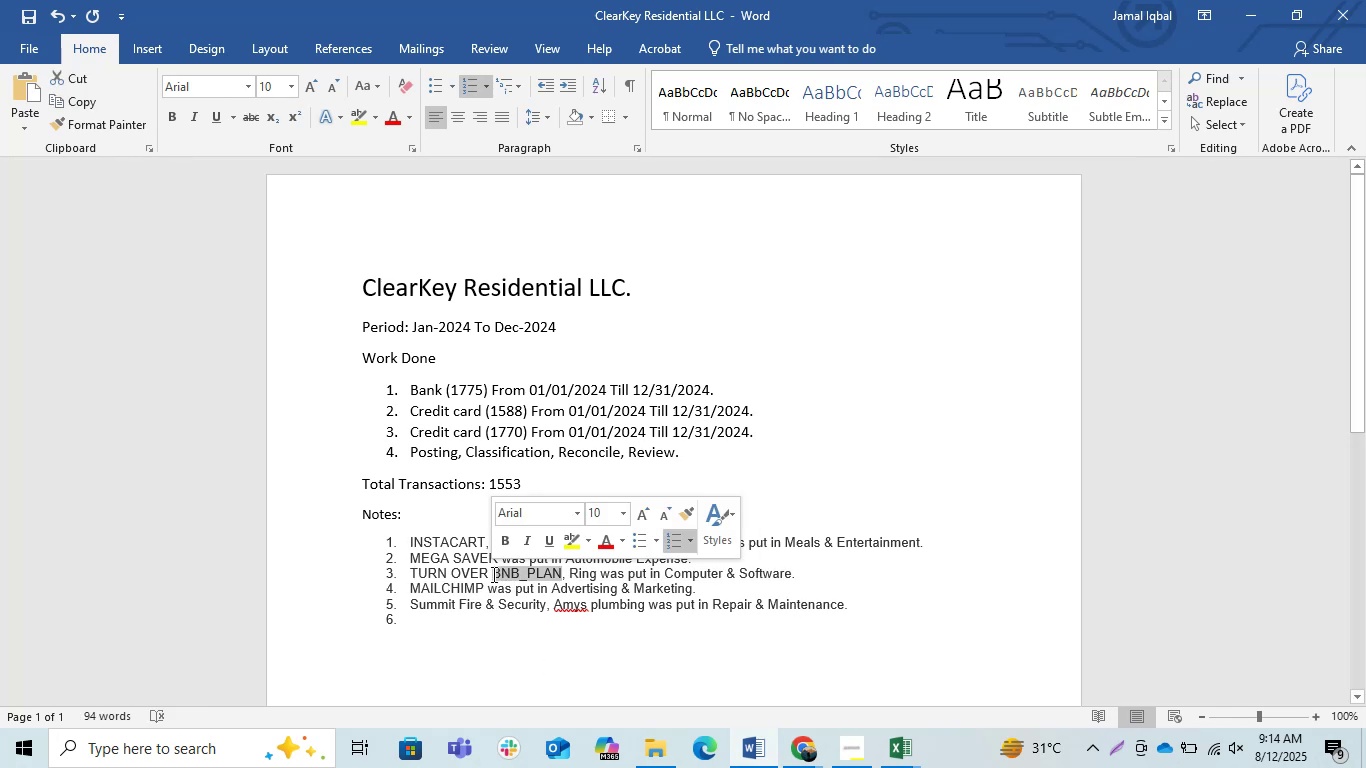 
key(Backspace)
 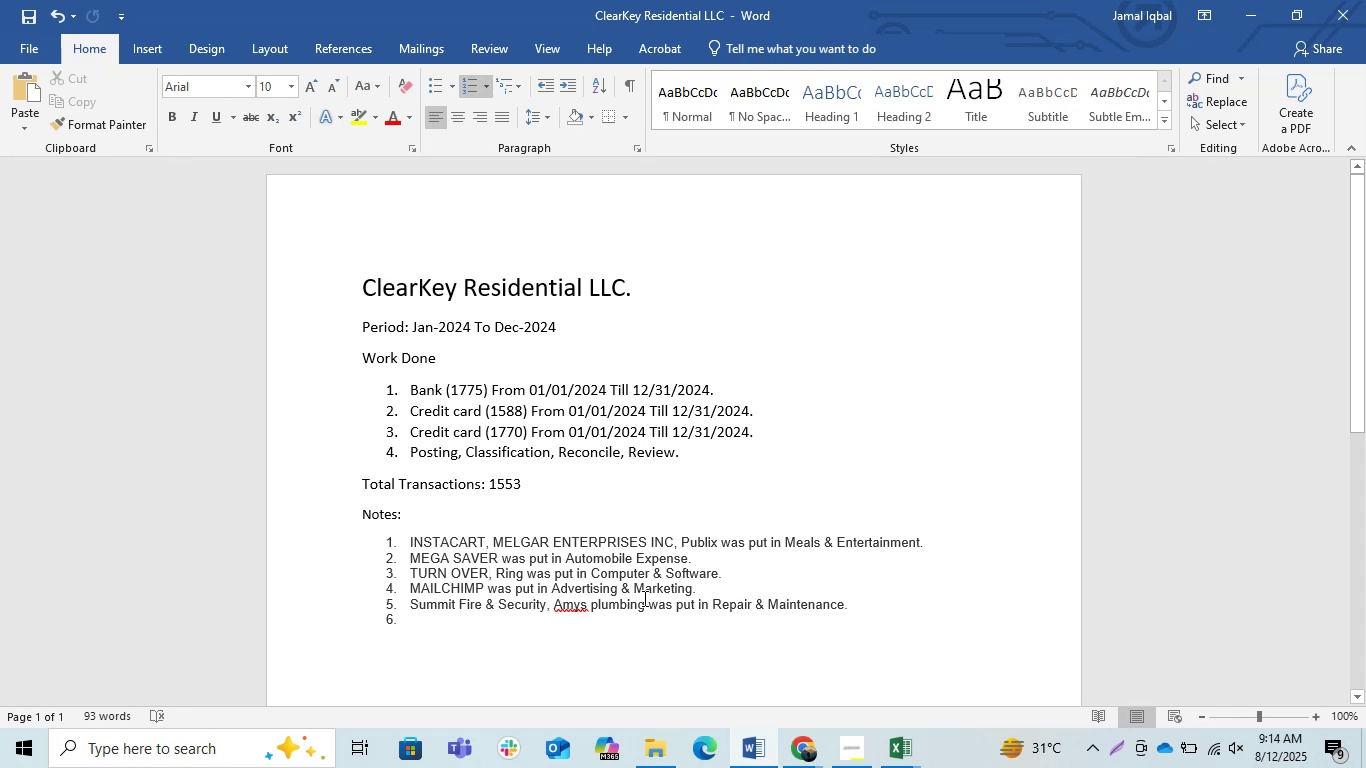 
left_click([469, 642])
 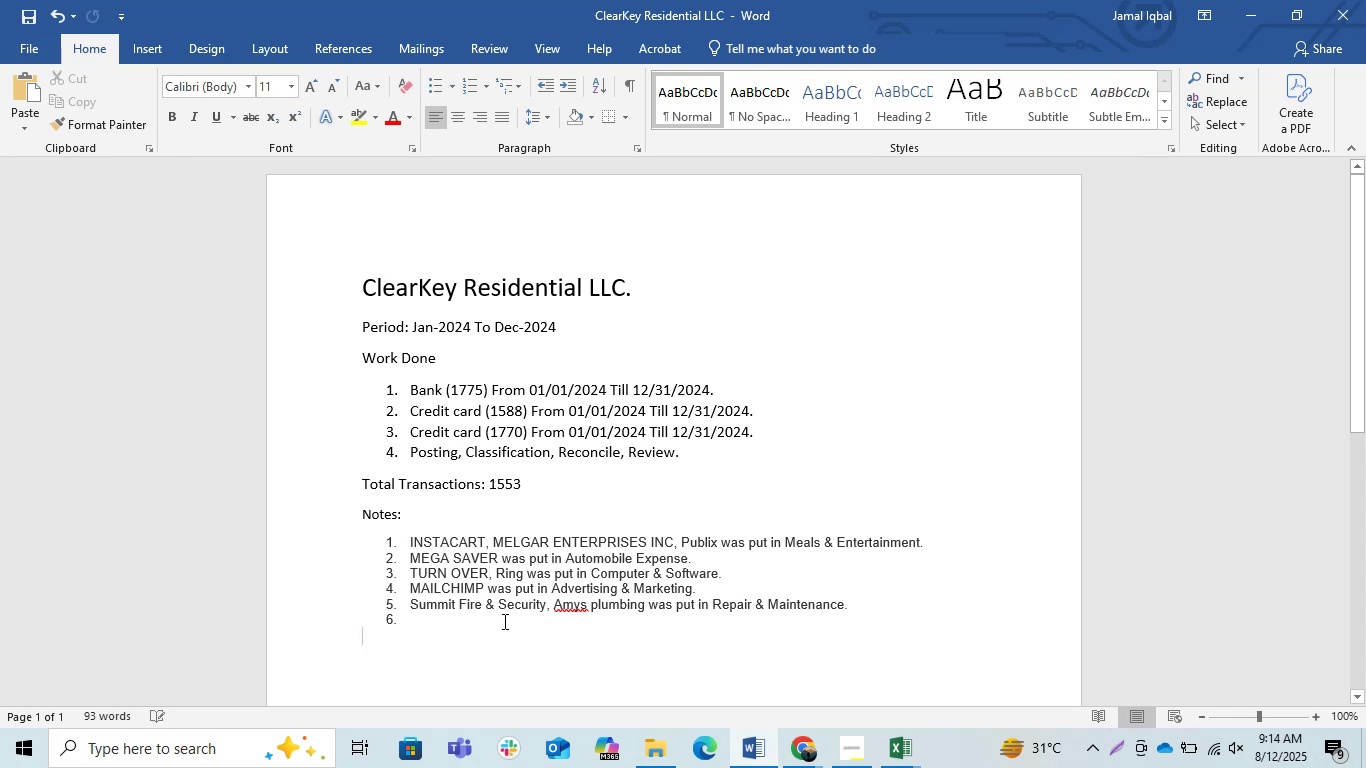 
left_click([499, 618])
 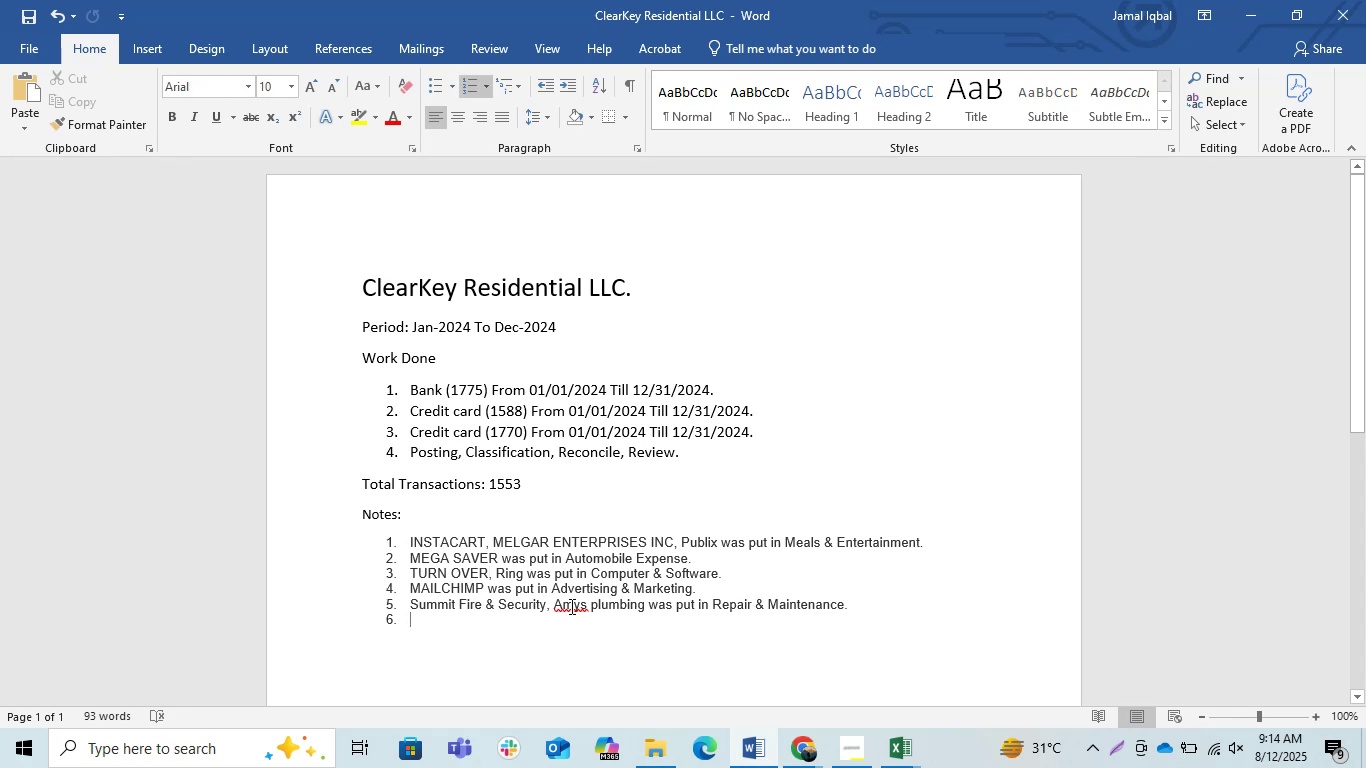 
right_click([557, 609])
 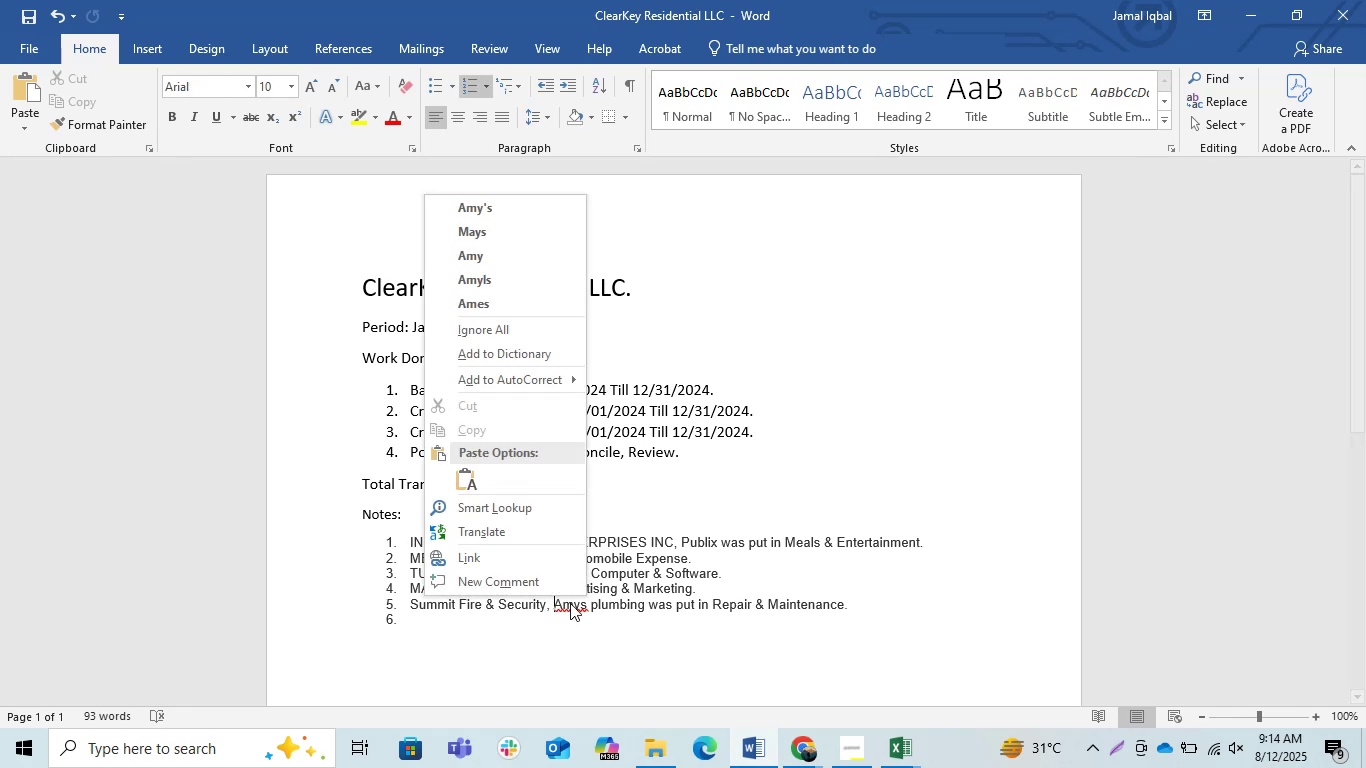 
right_click([570, 603])
 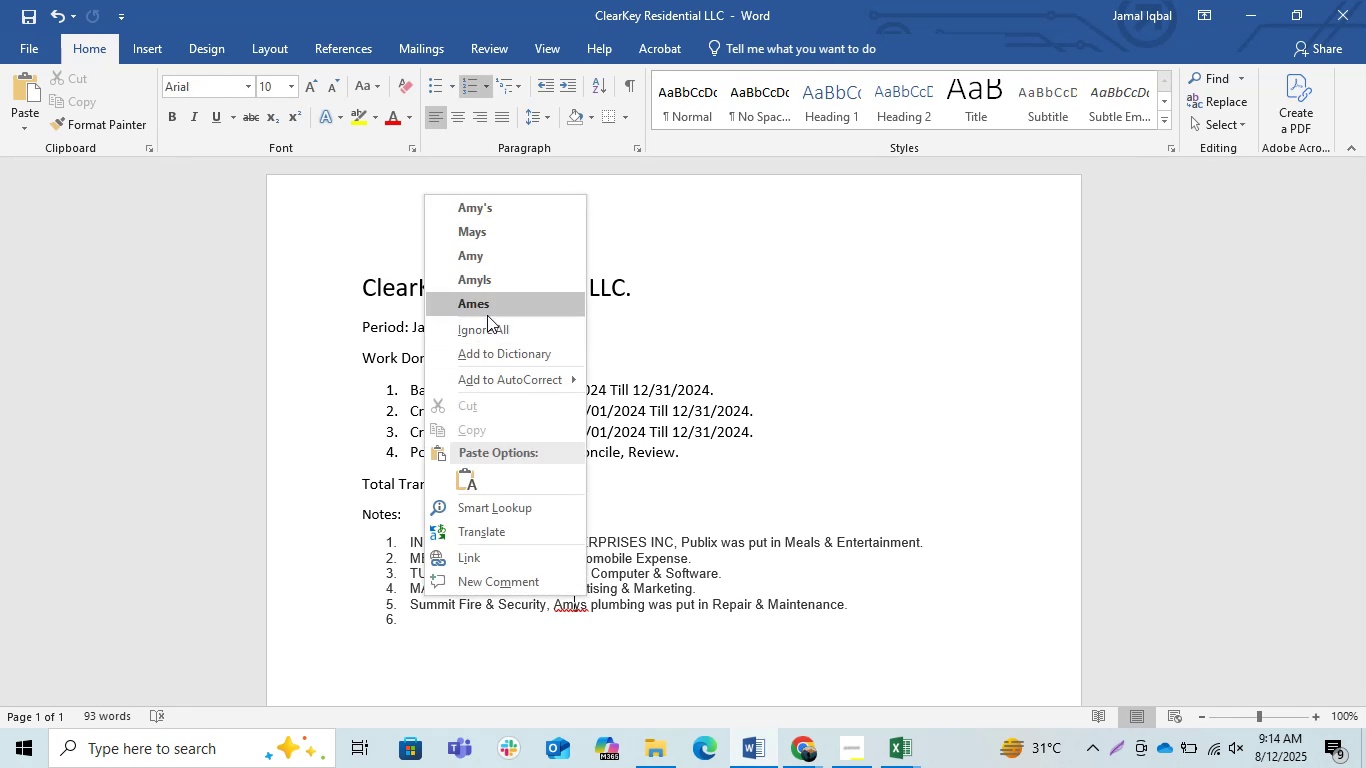 
left_click([500, 326])
 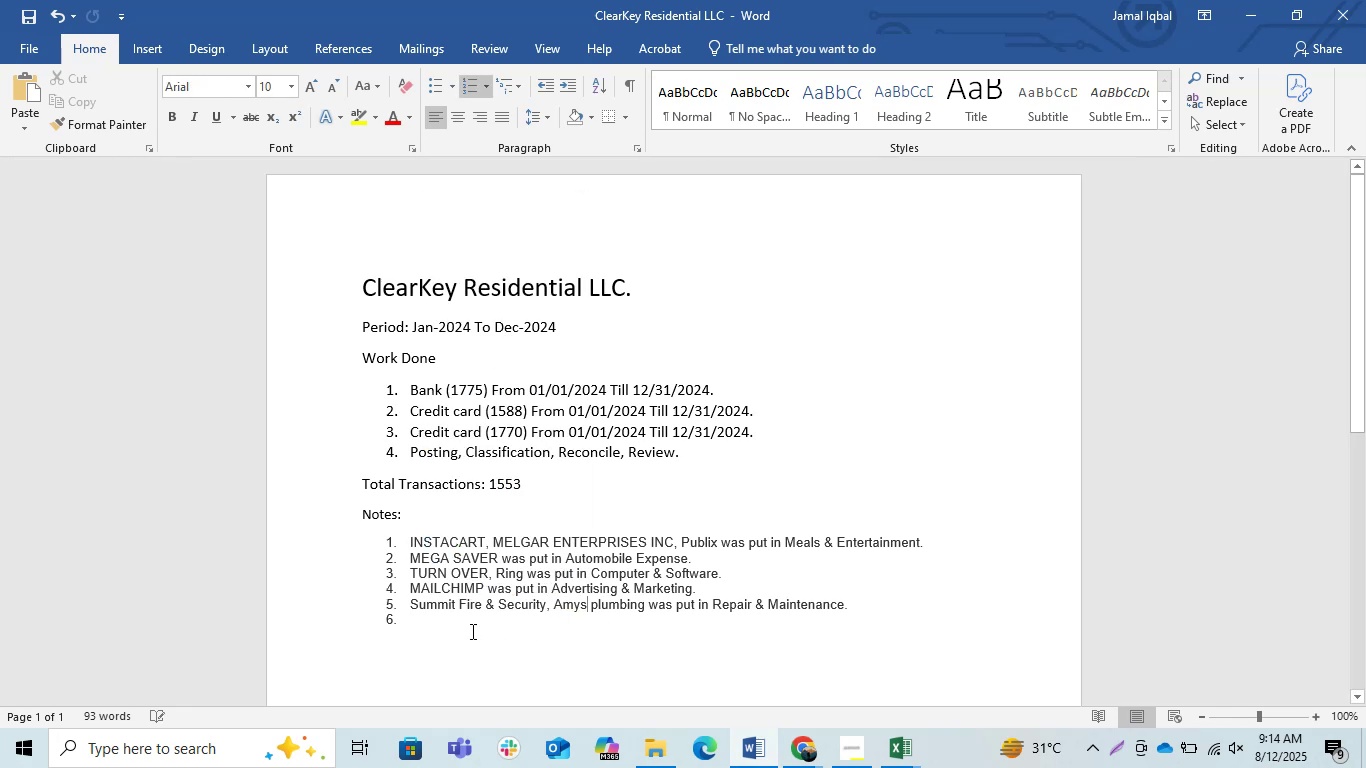 
left_click([462, 627])
 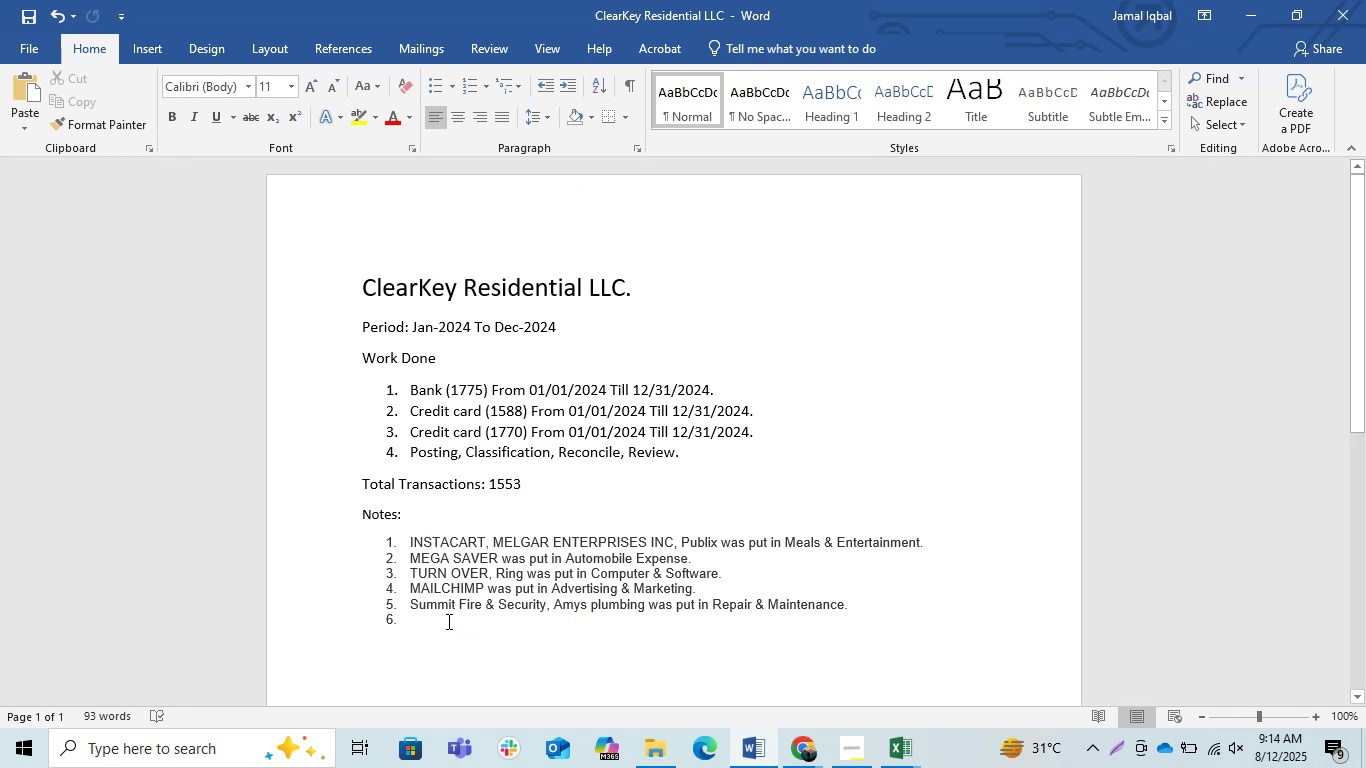 
left_click([447, 621])
 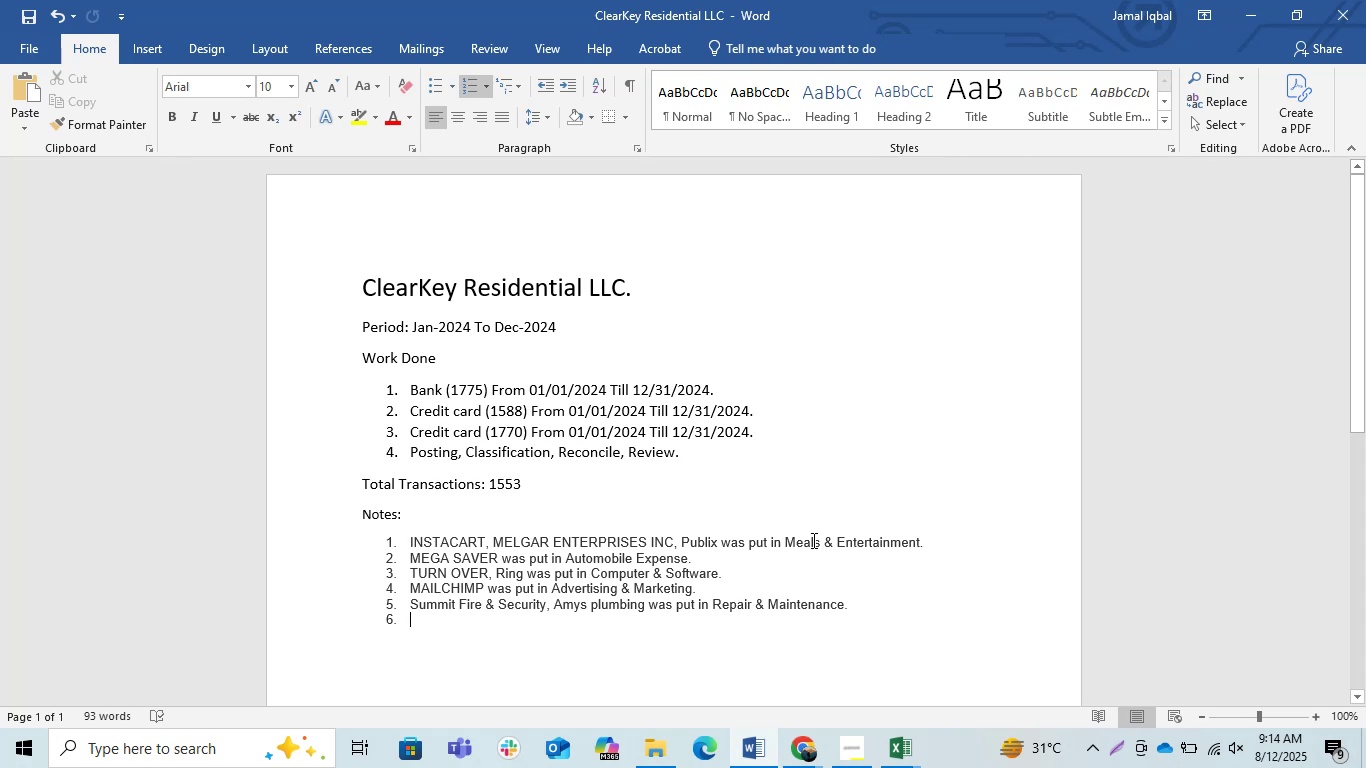 
wait(9.85)
 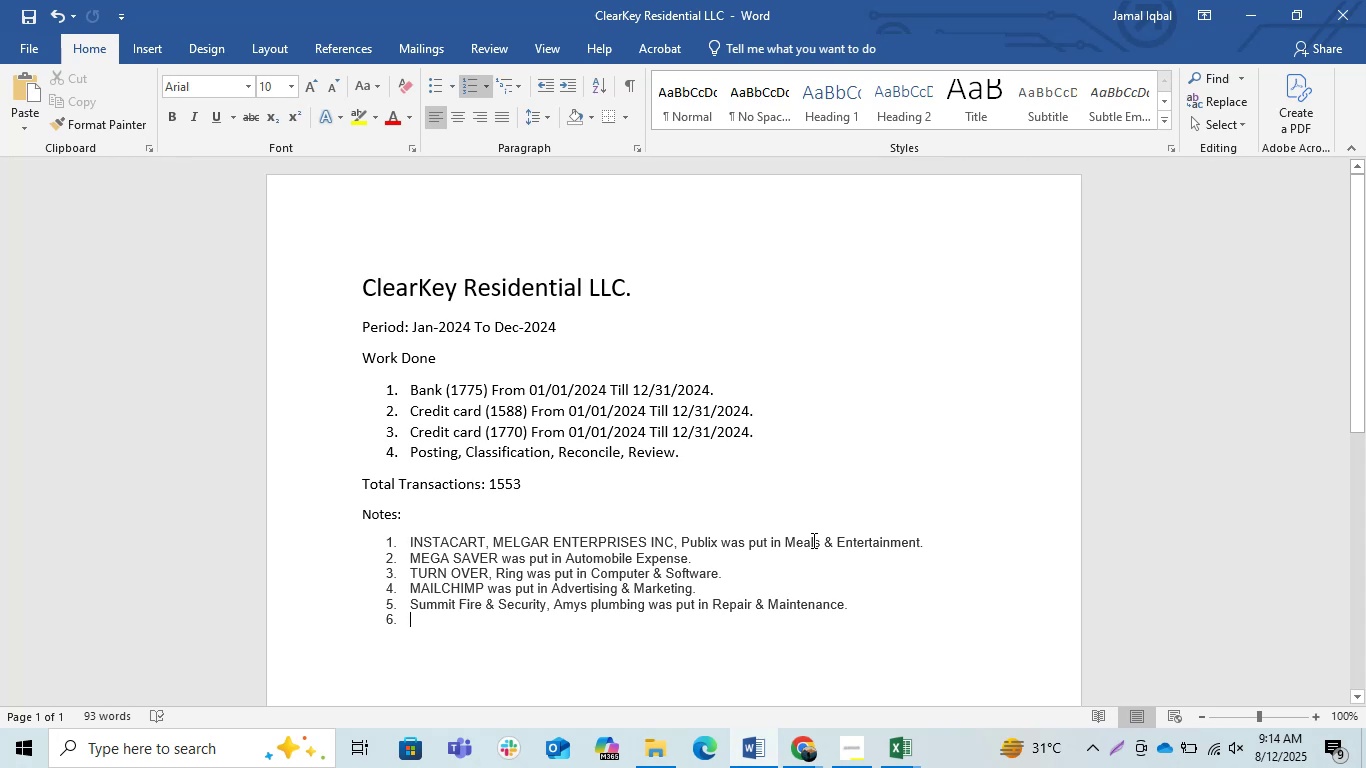 
scroll: coordinate [495, 400], scroll_direction: none, amount: 0.0
 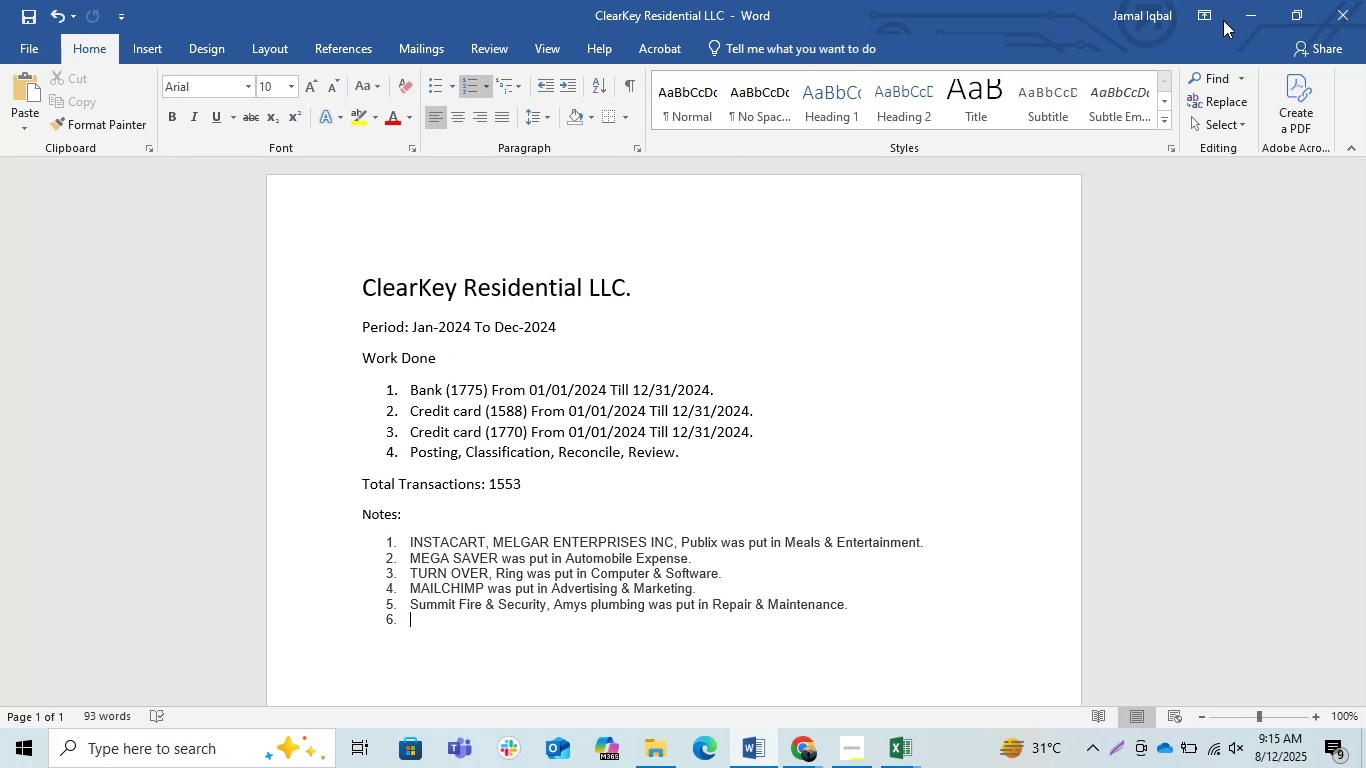 
left_click([1241, 1])
 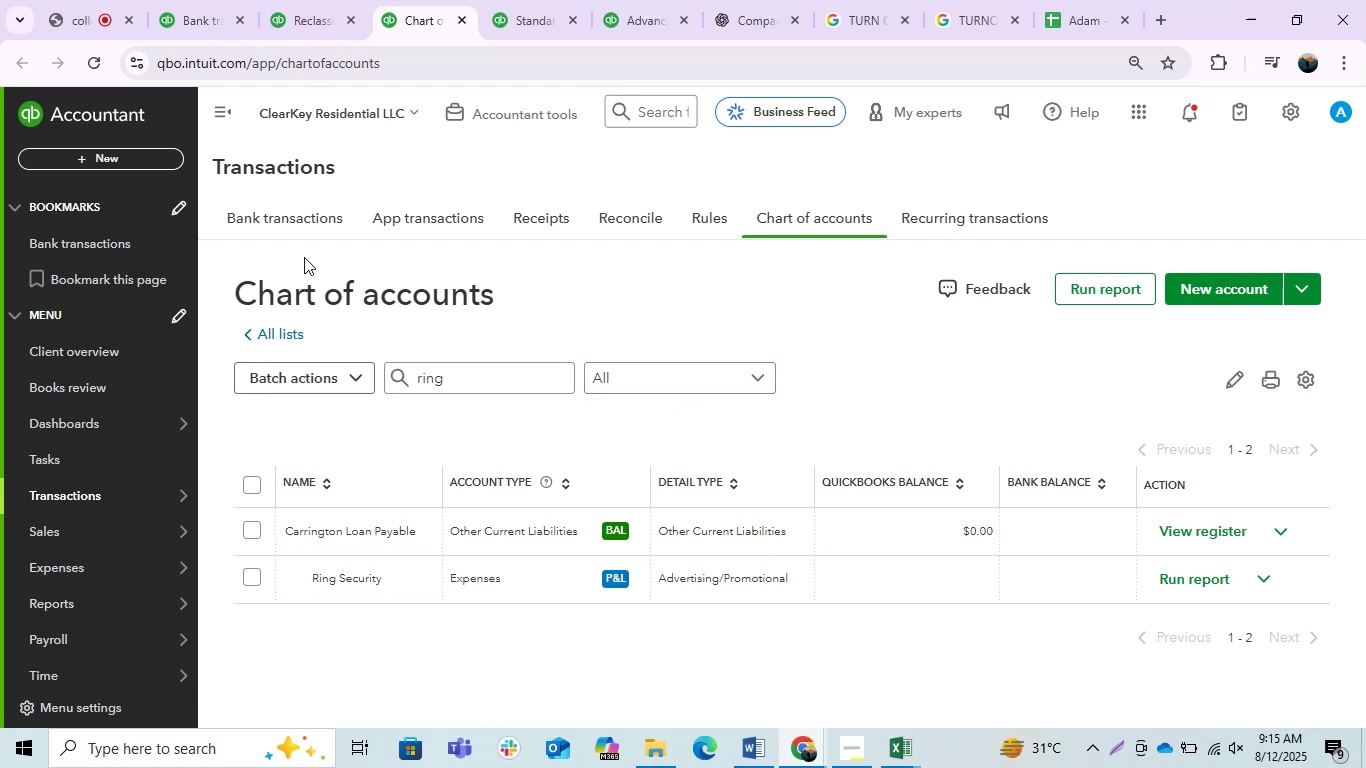 
left_click([309, 258])
 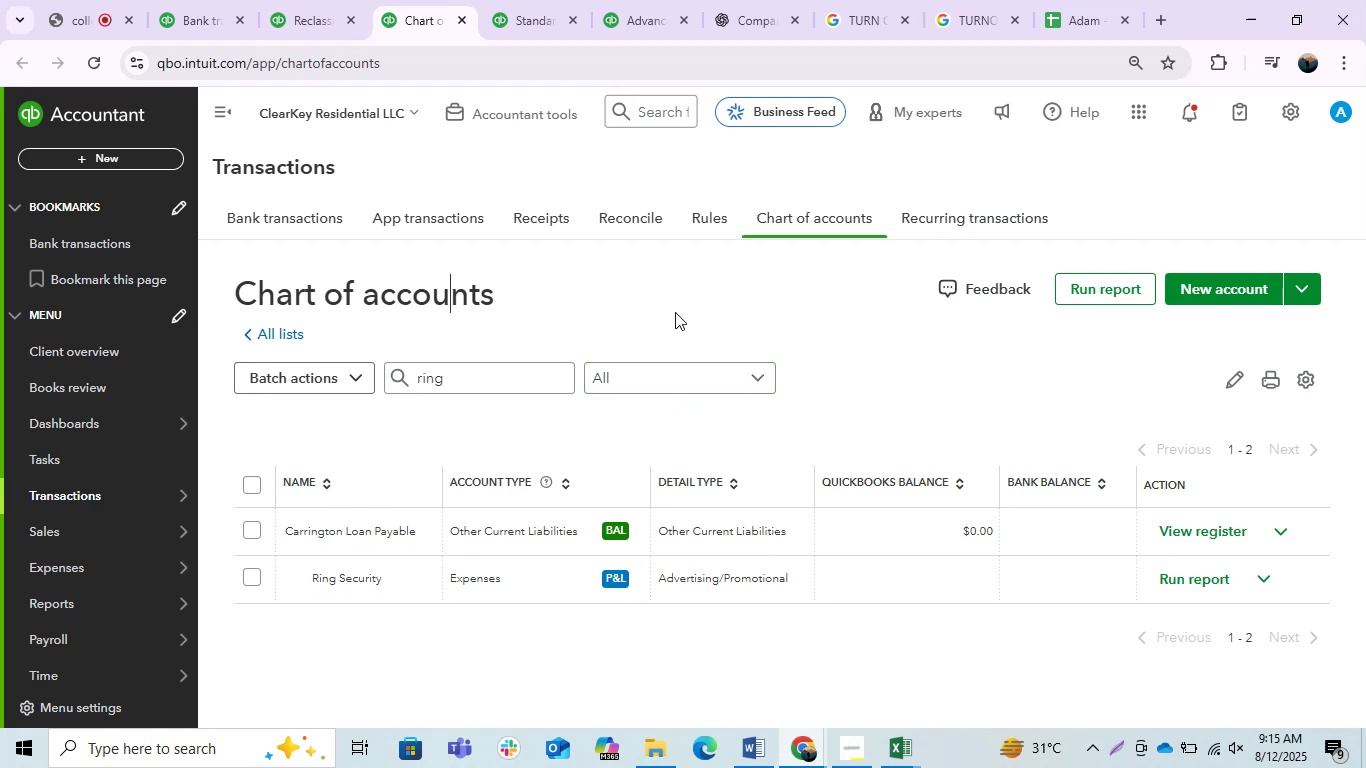 
left_click([737, 309])
 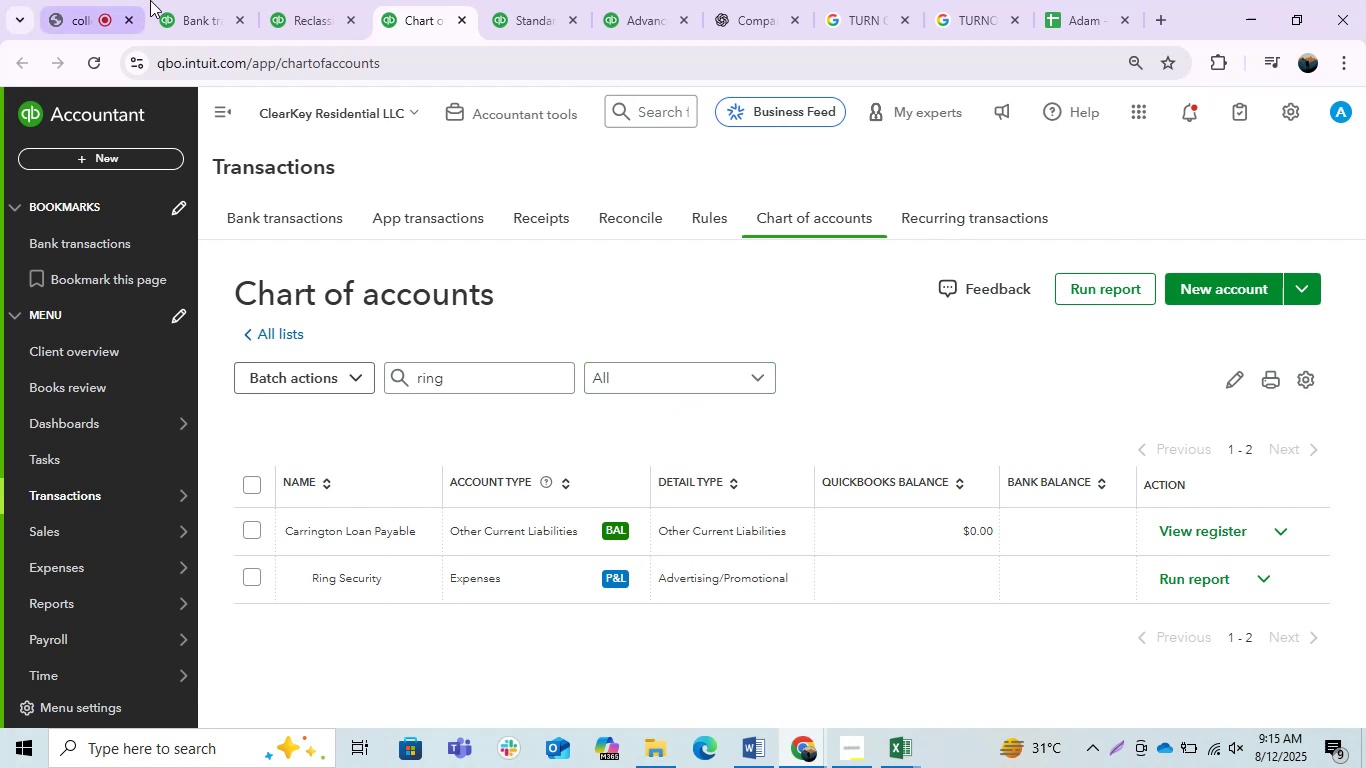 
left_click([240, 18])
 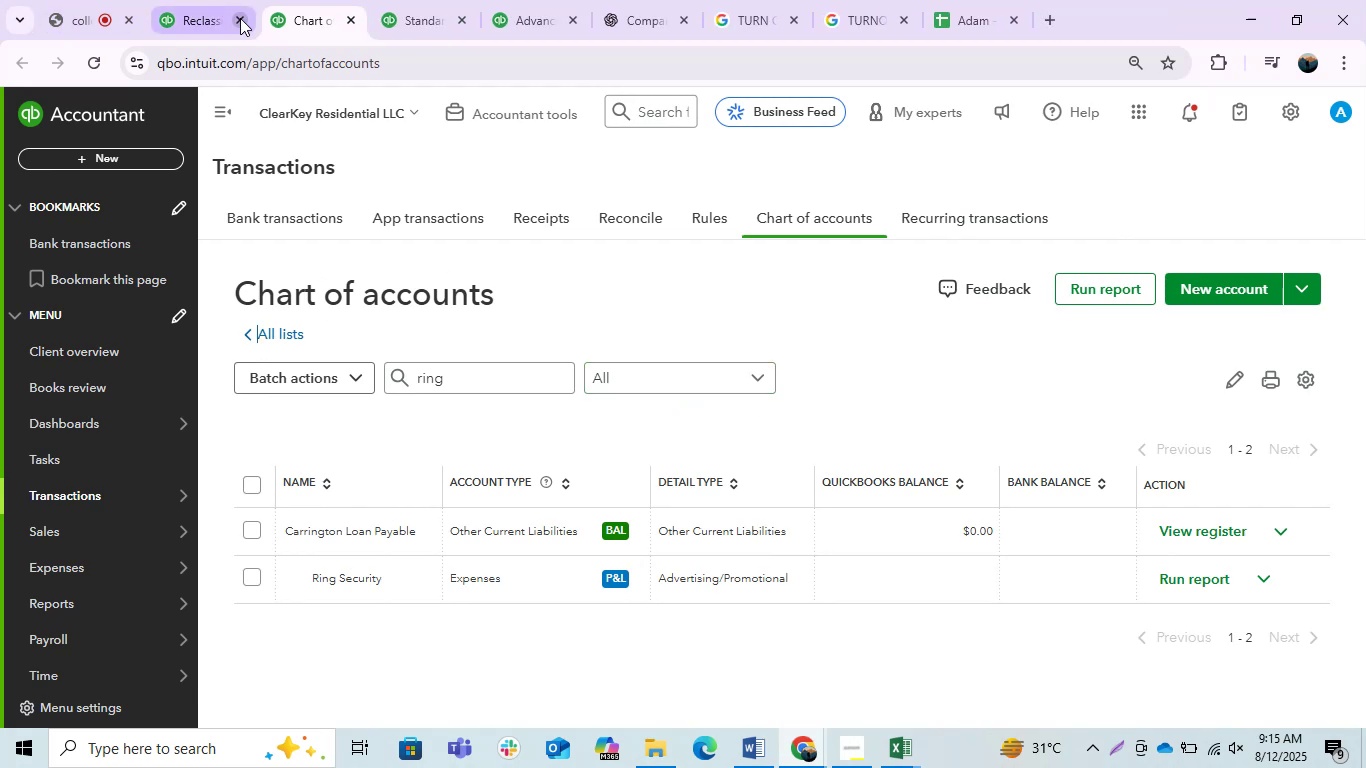 
key(Control+Shift+T)
 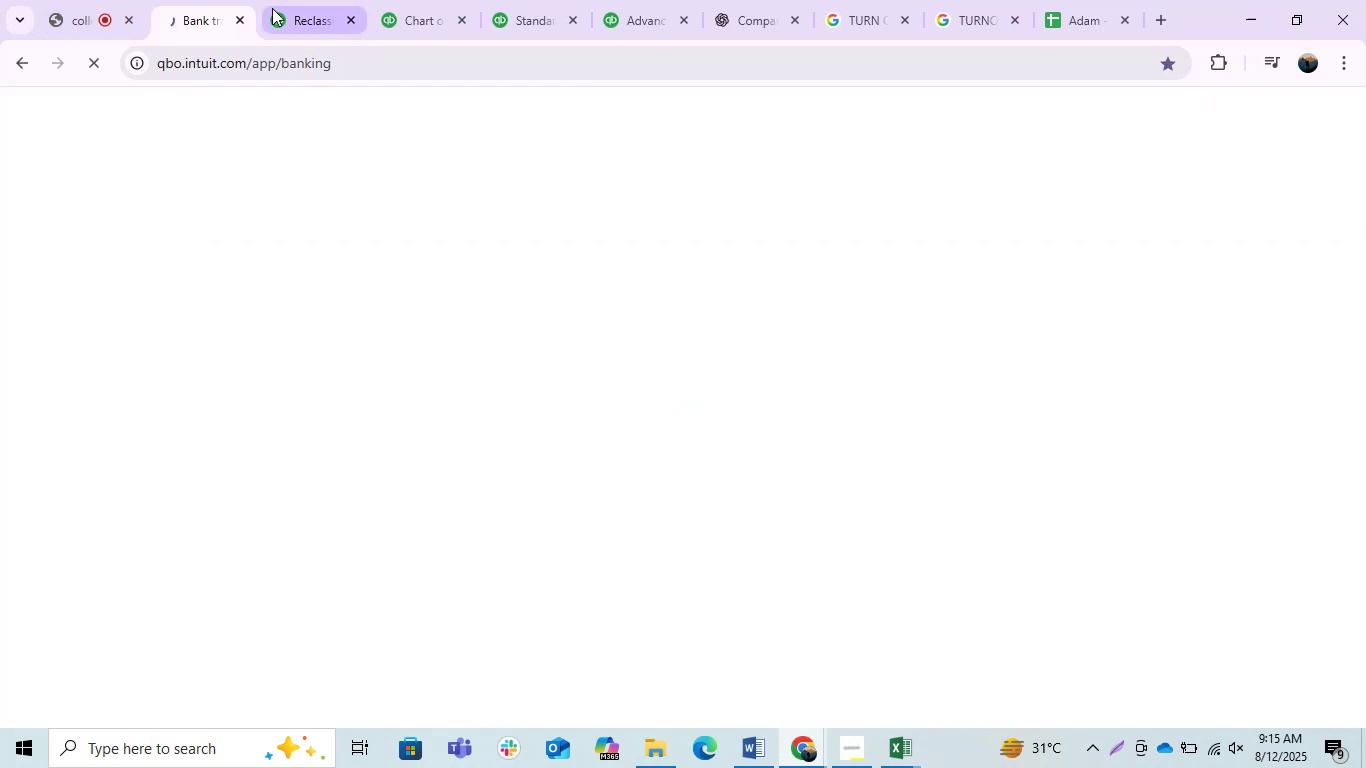 
left_click([289, 8])
 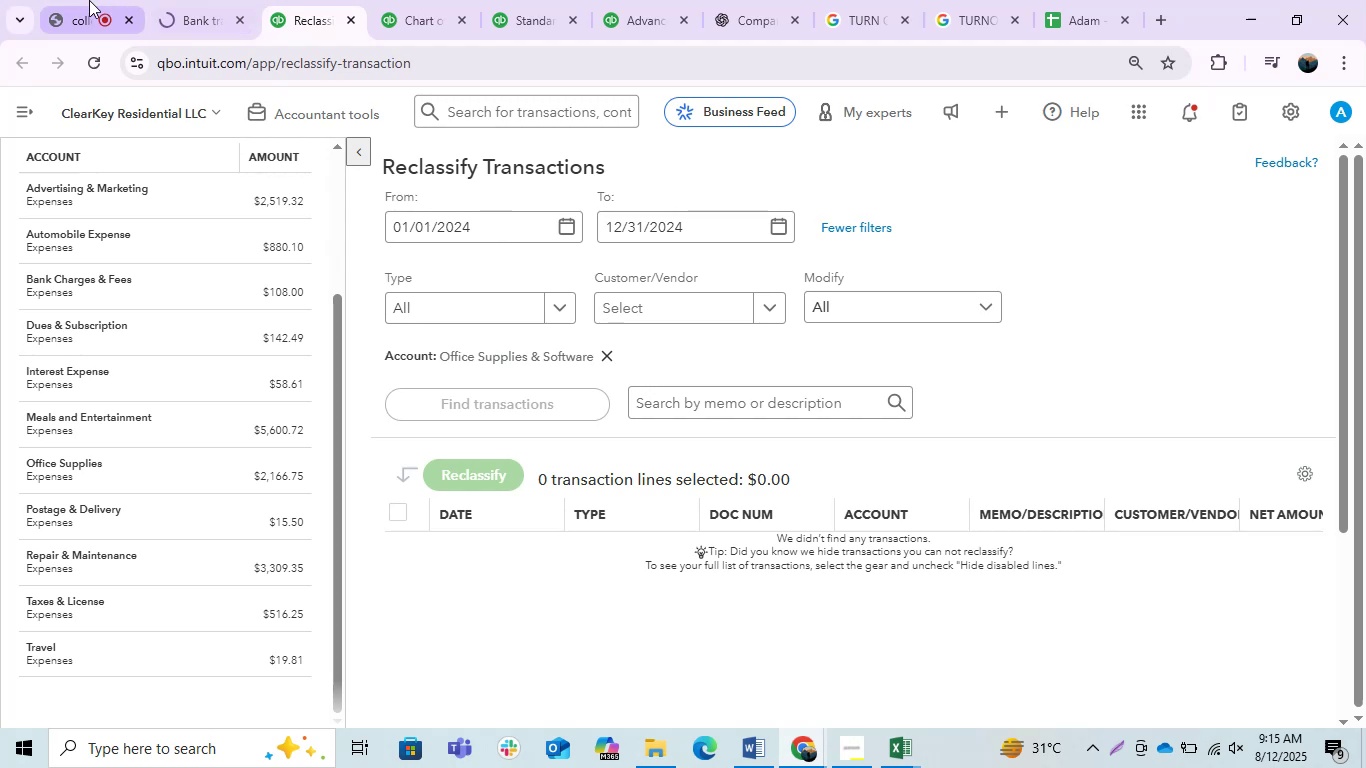 
left_click([79, 0])
 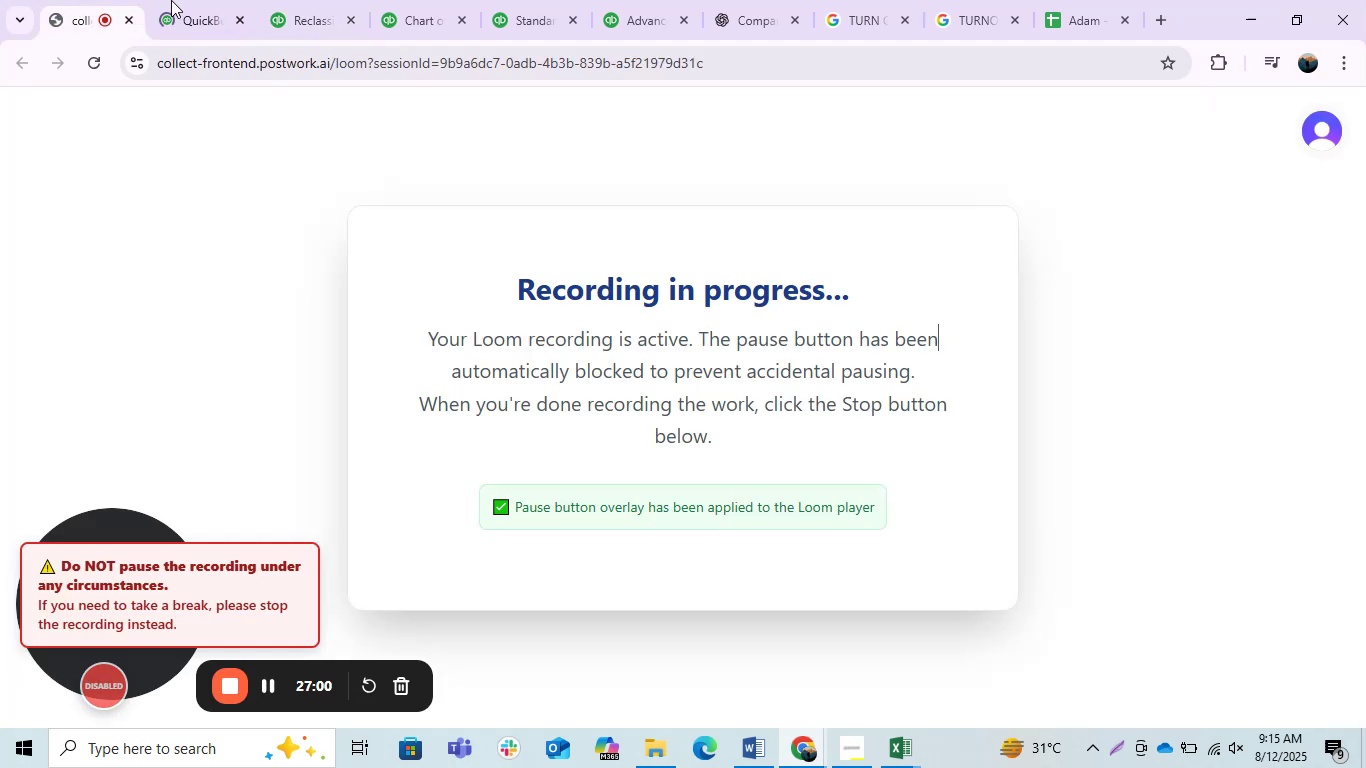 
left_click([193, 0])
 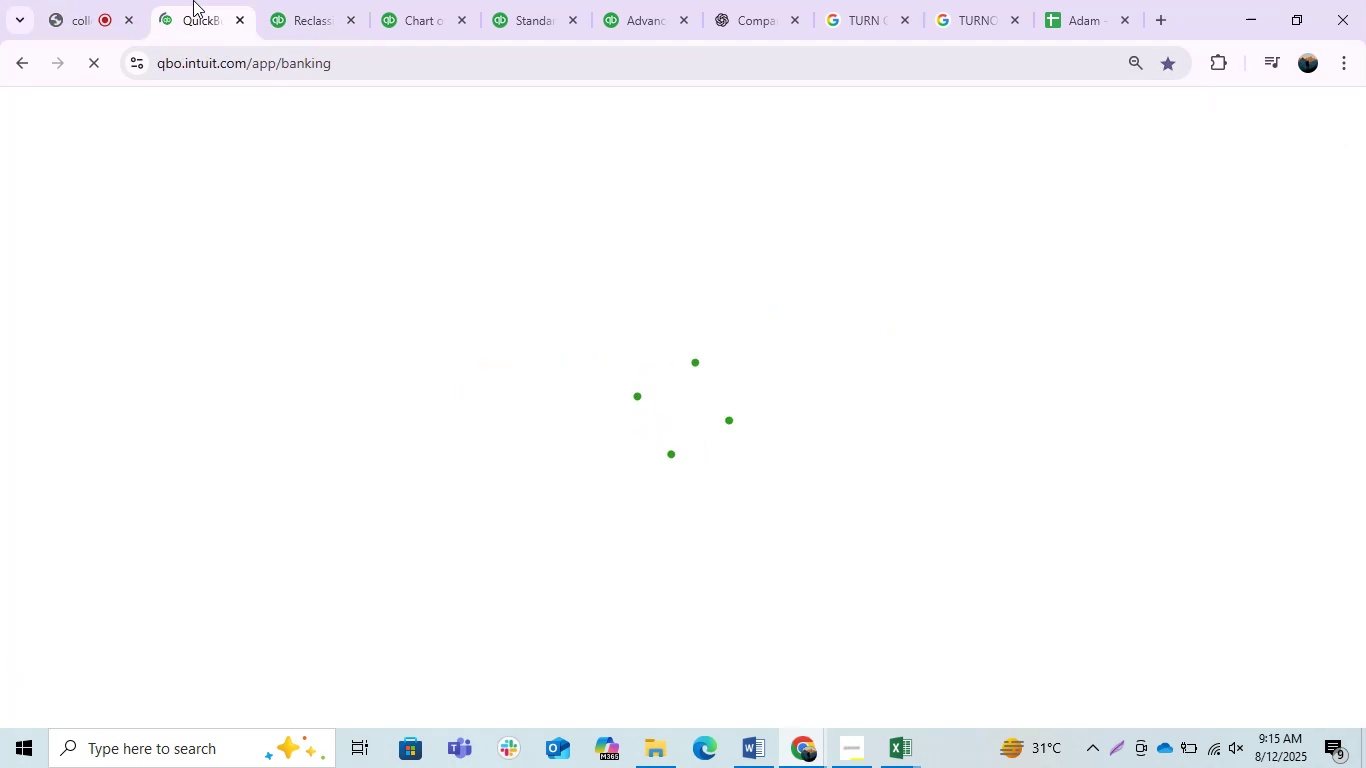 
wait(9.5)
 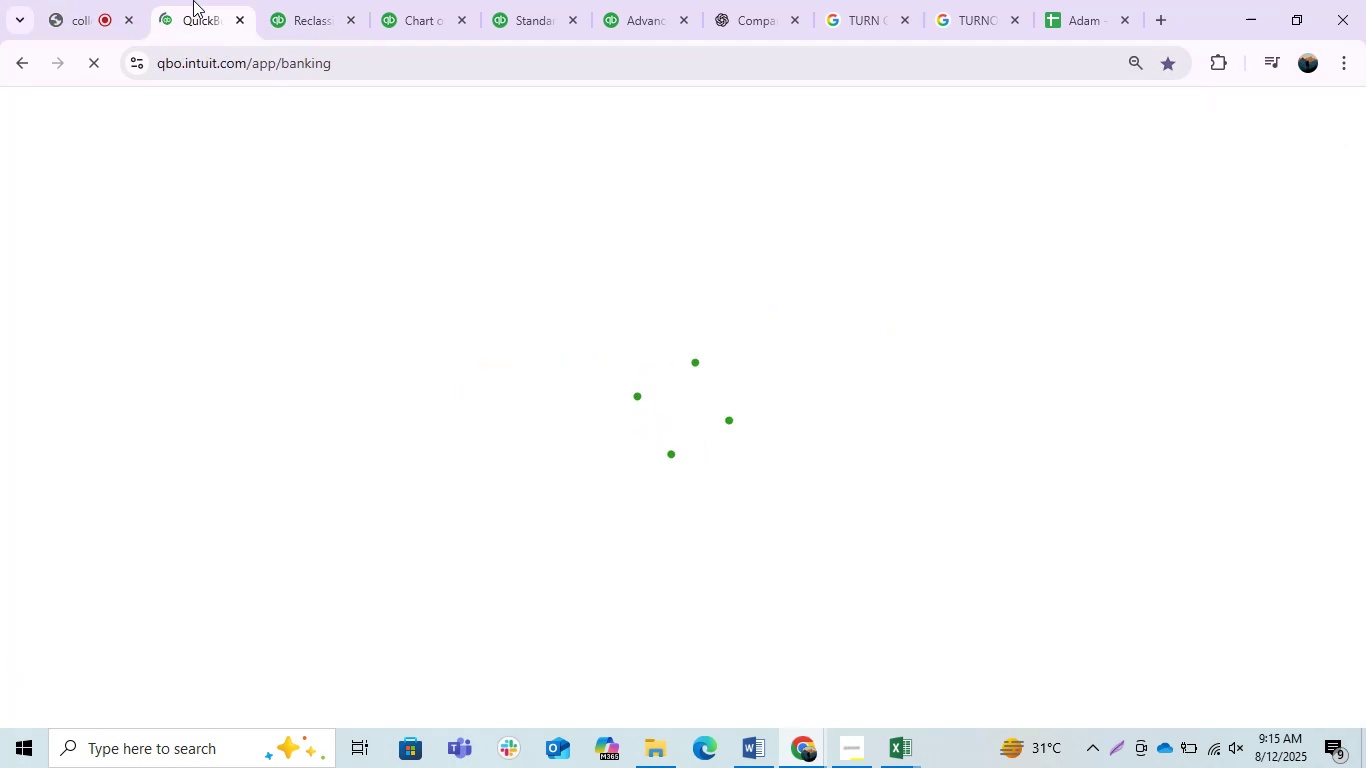 
left_click([306, 0])
 